 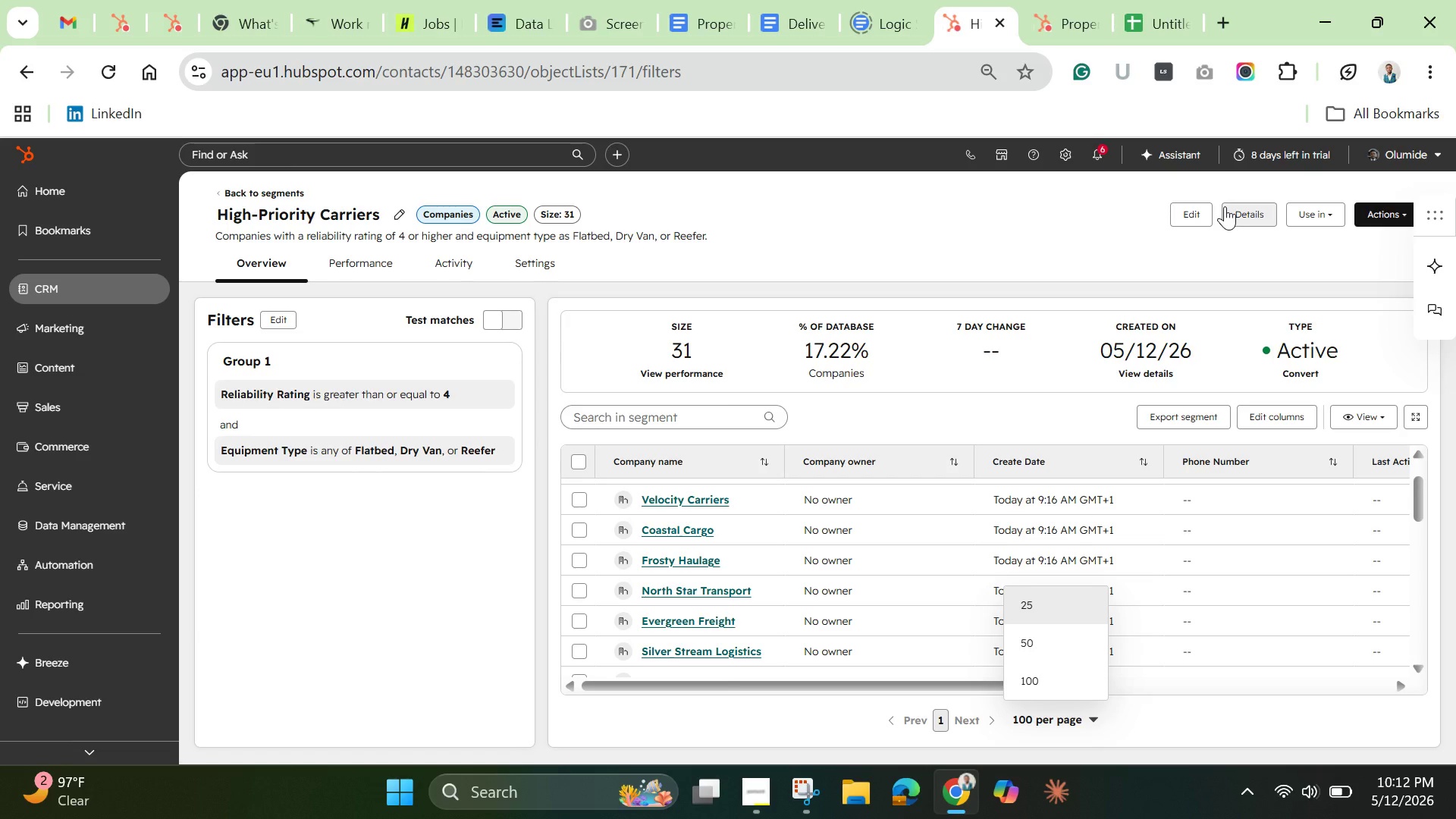 
left_click([1242, 71])
 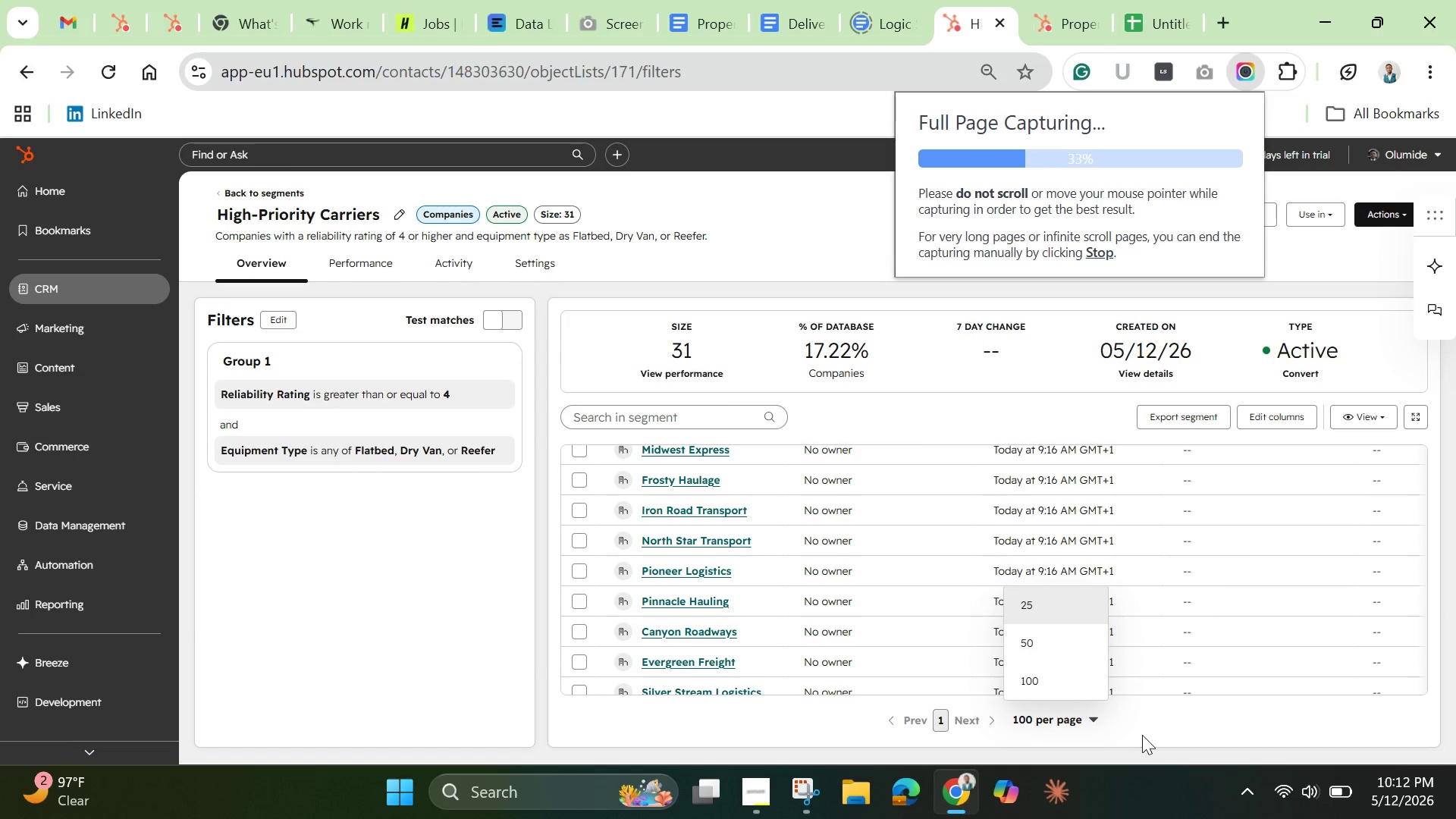 
wait(7.61)
 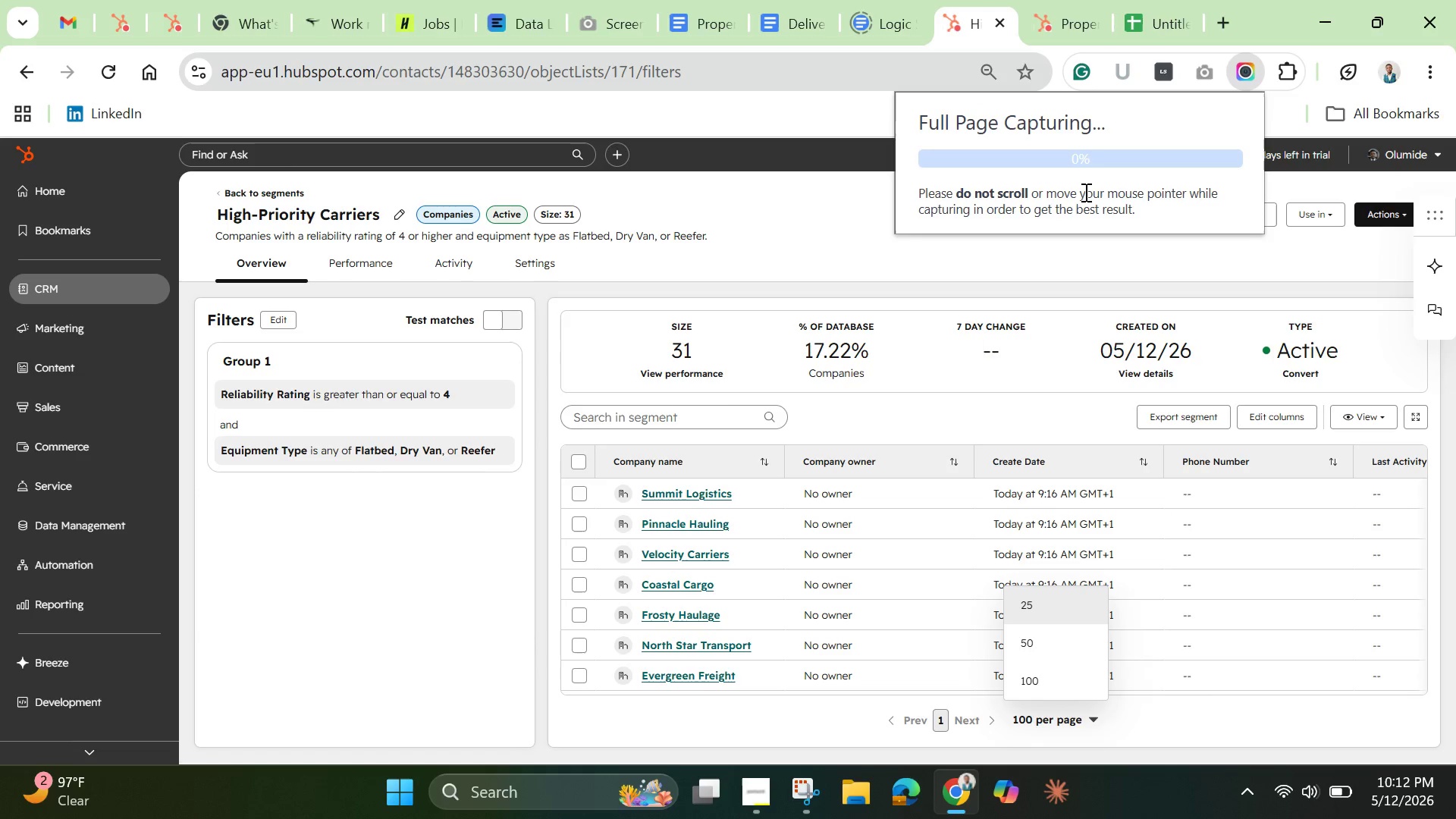 
left_click([1147, 730])
 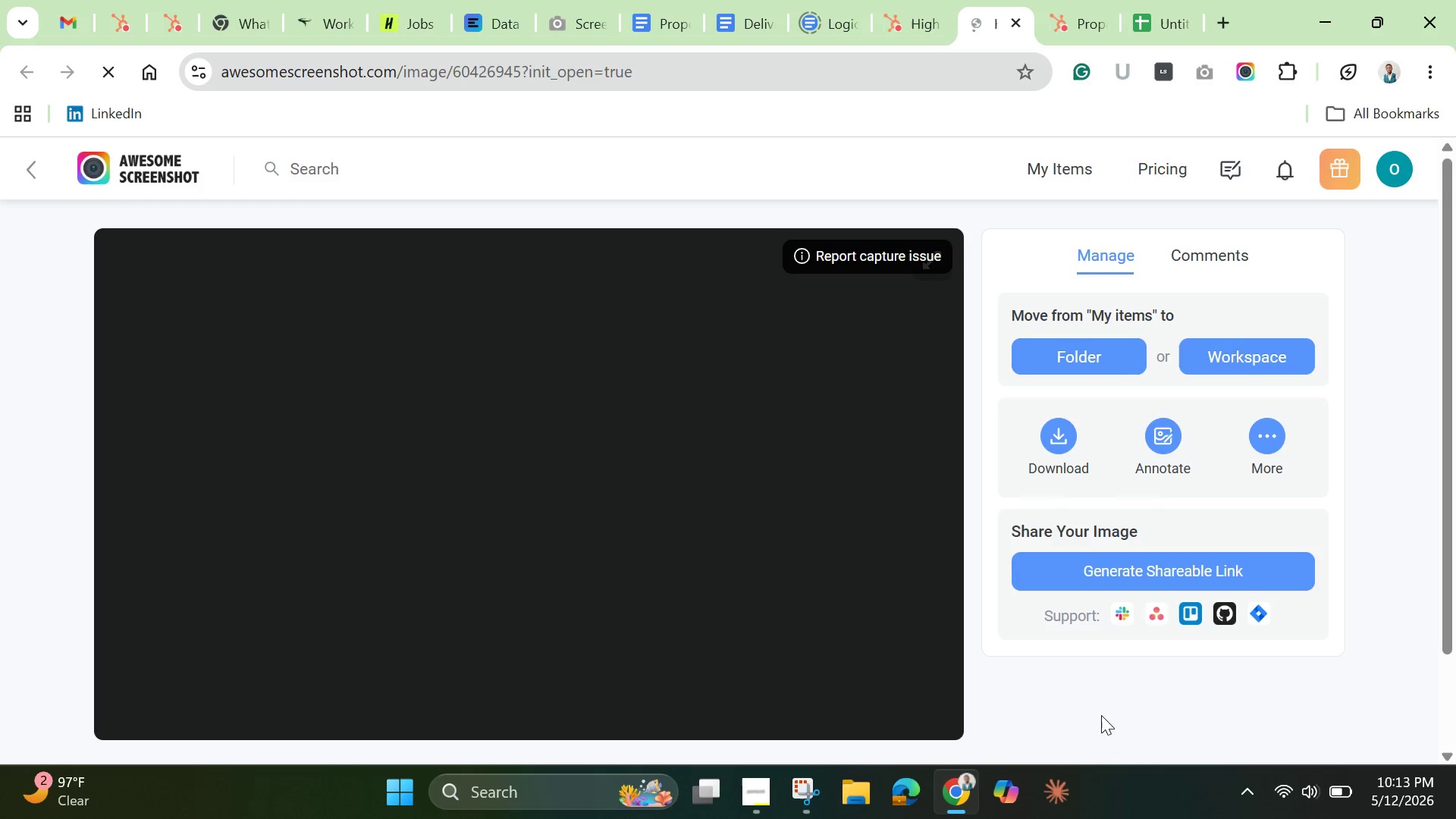 
wait(17.39)
 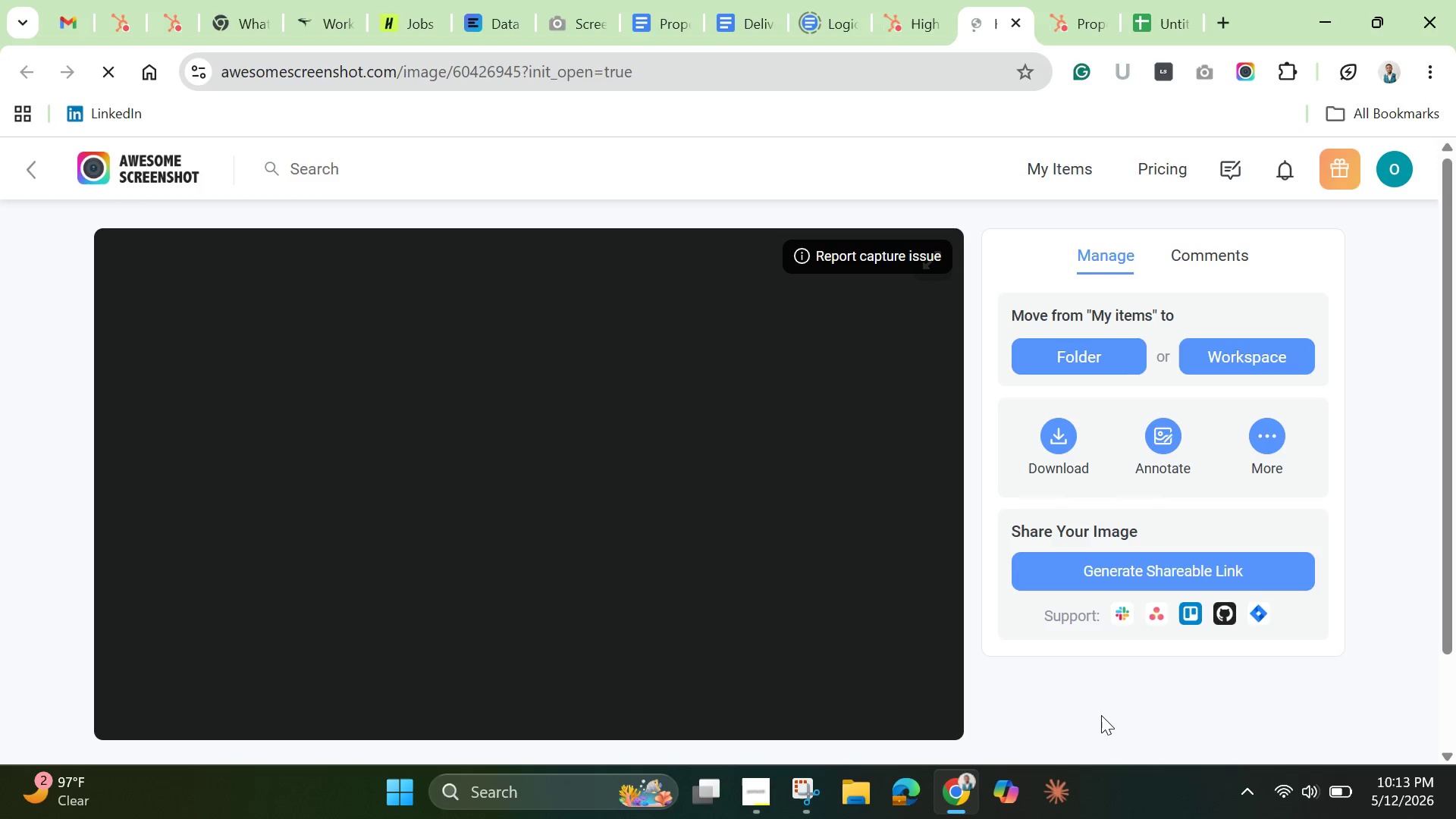 
scroll: coordinate [677, 573], scroll_direction: down, amount: 3.0
 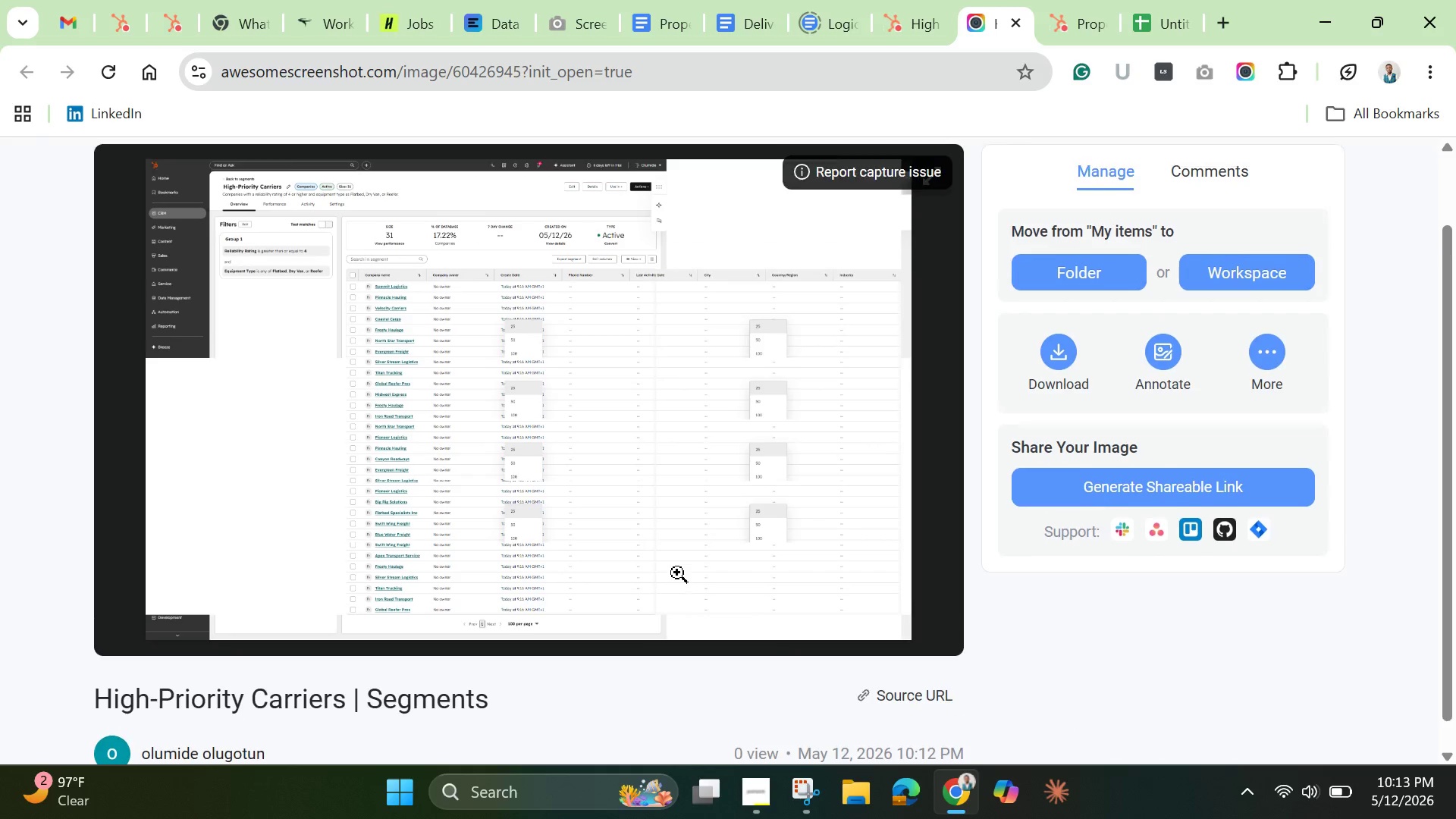 
scroll: coordinate [679, 573], scroll_direction: up, amount: 4.0
 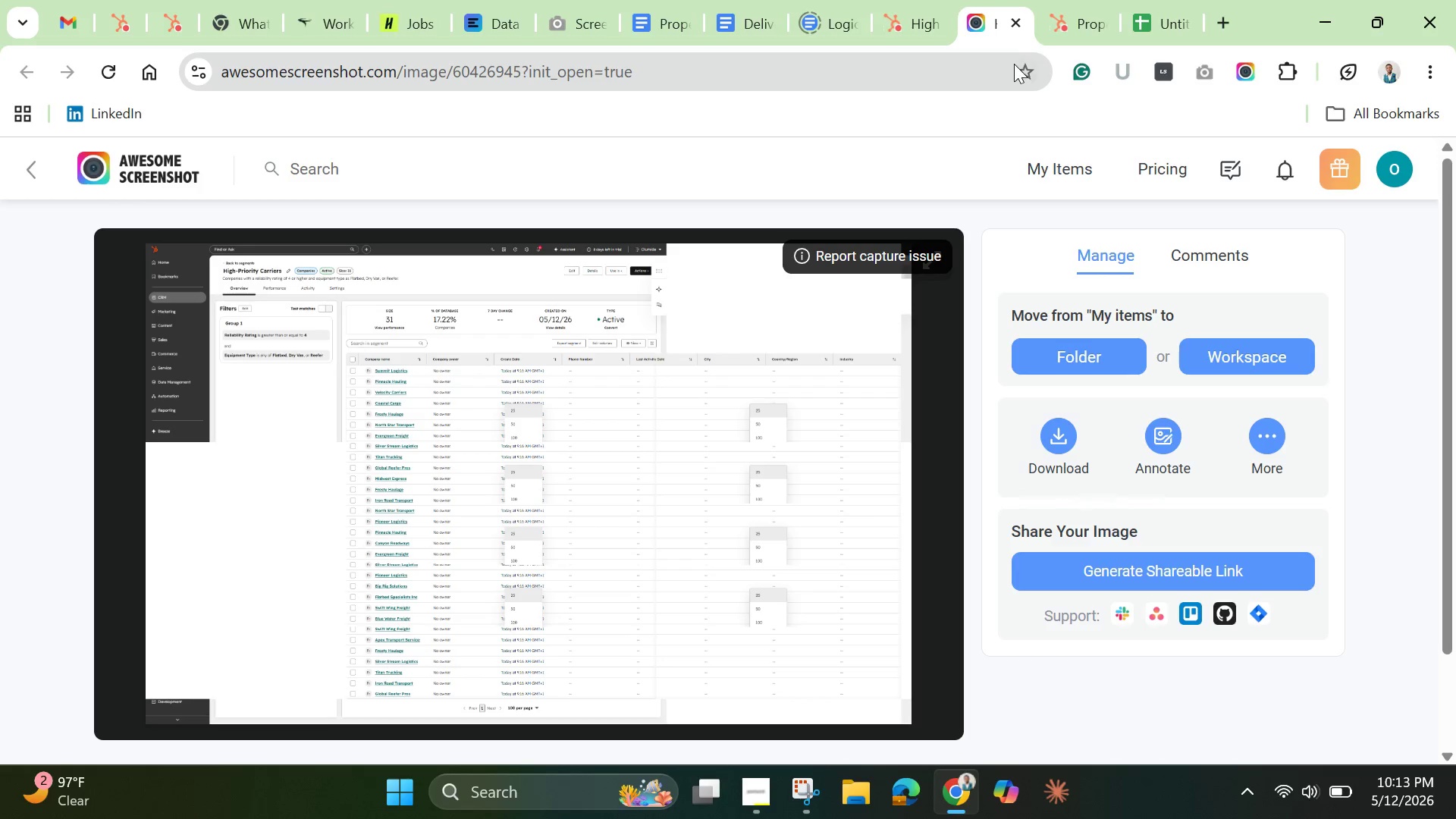 
left_click([1011, 20])
 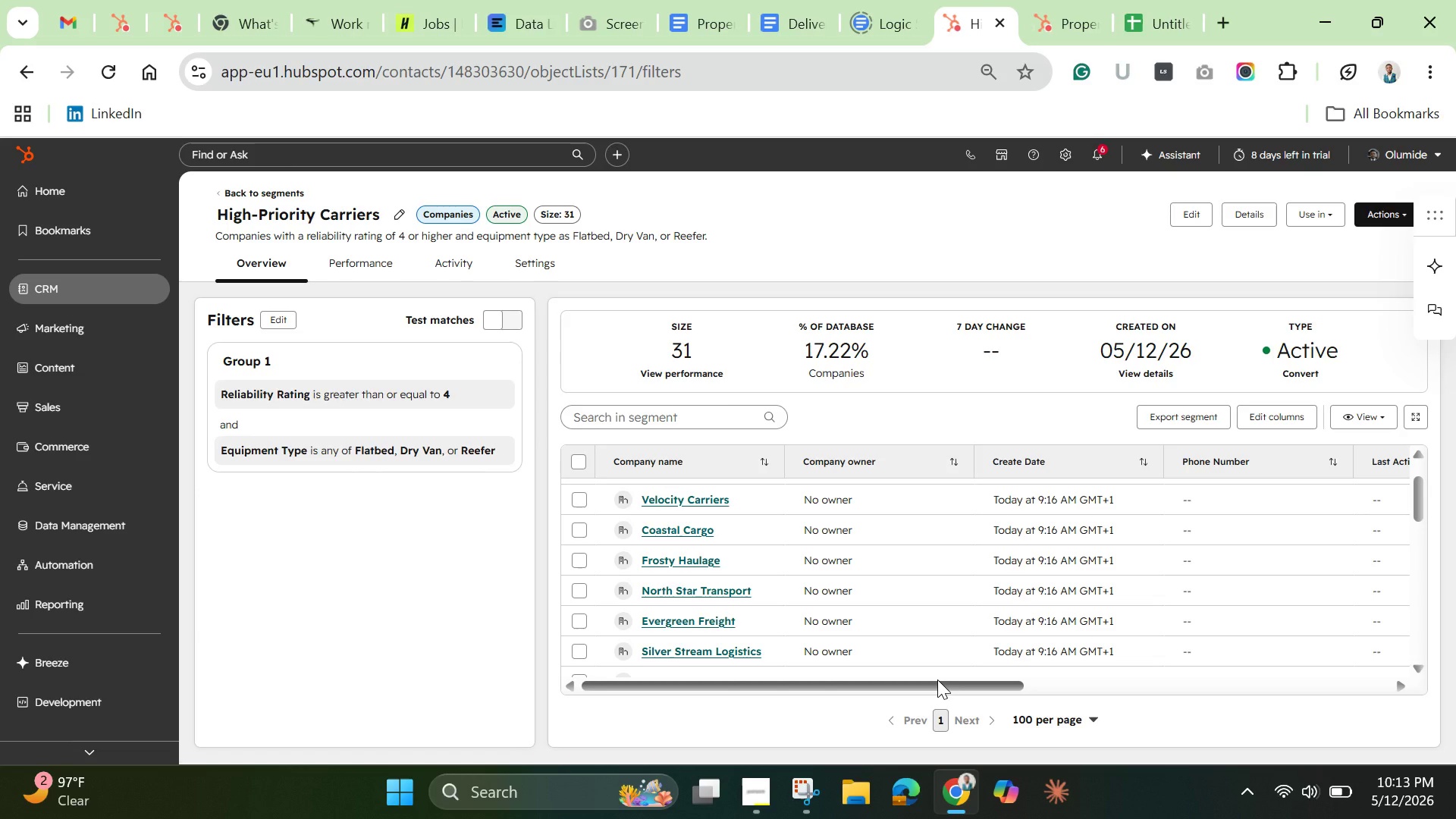 
wait(10.08)
 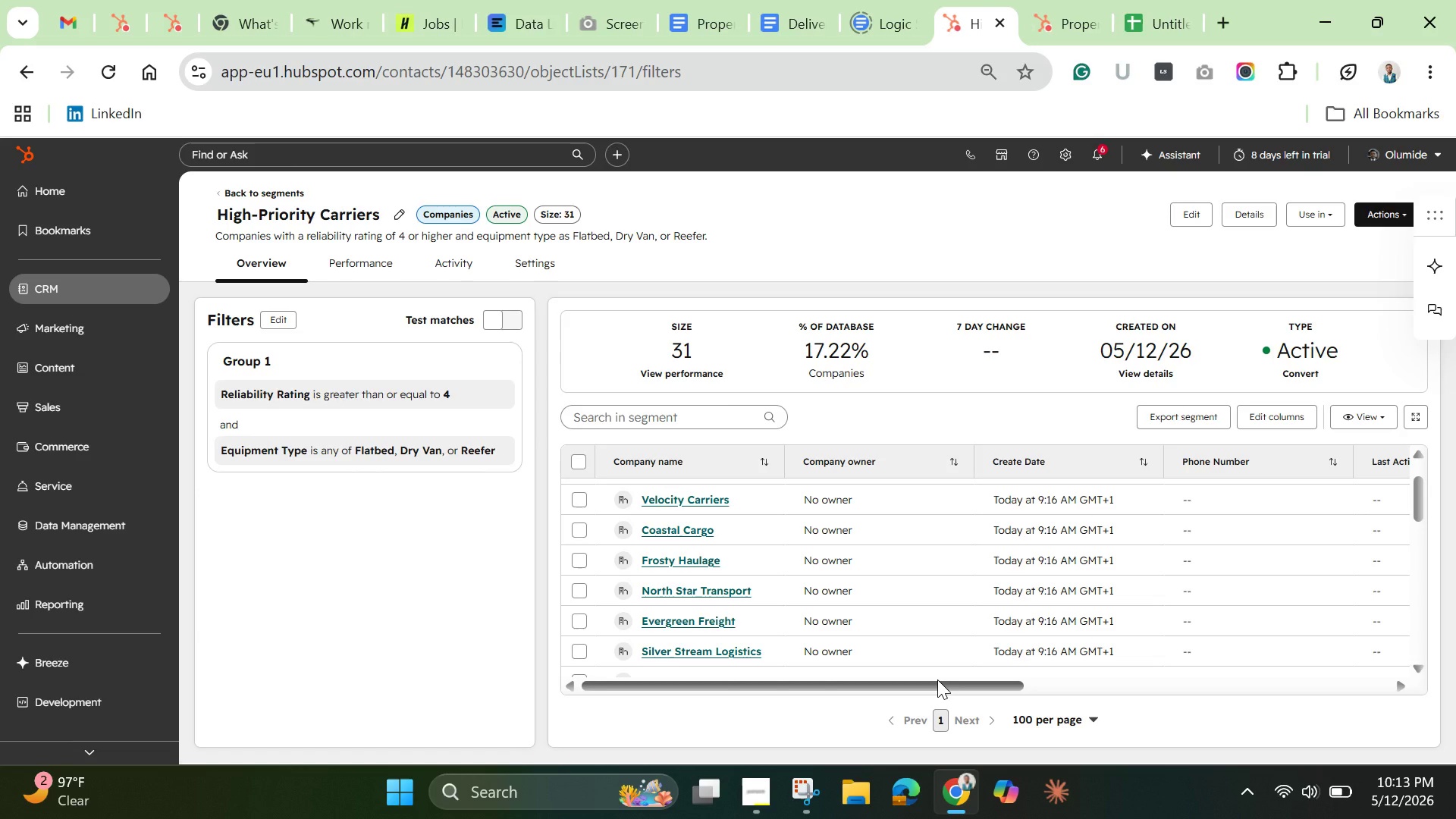 
left_click([1267, 411])
 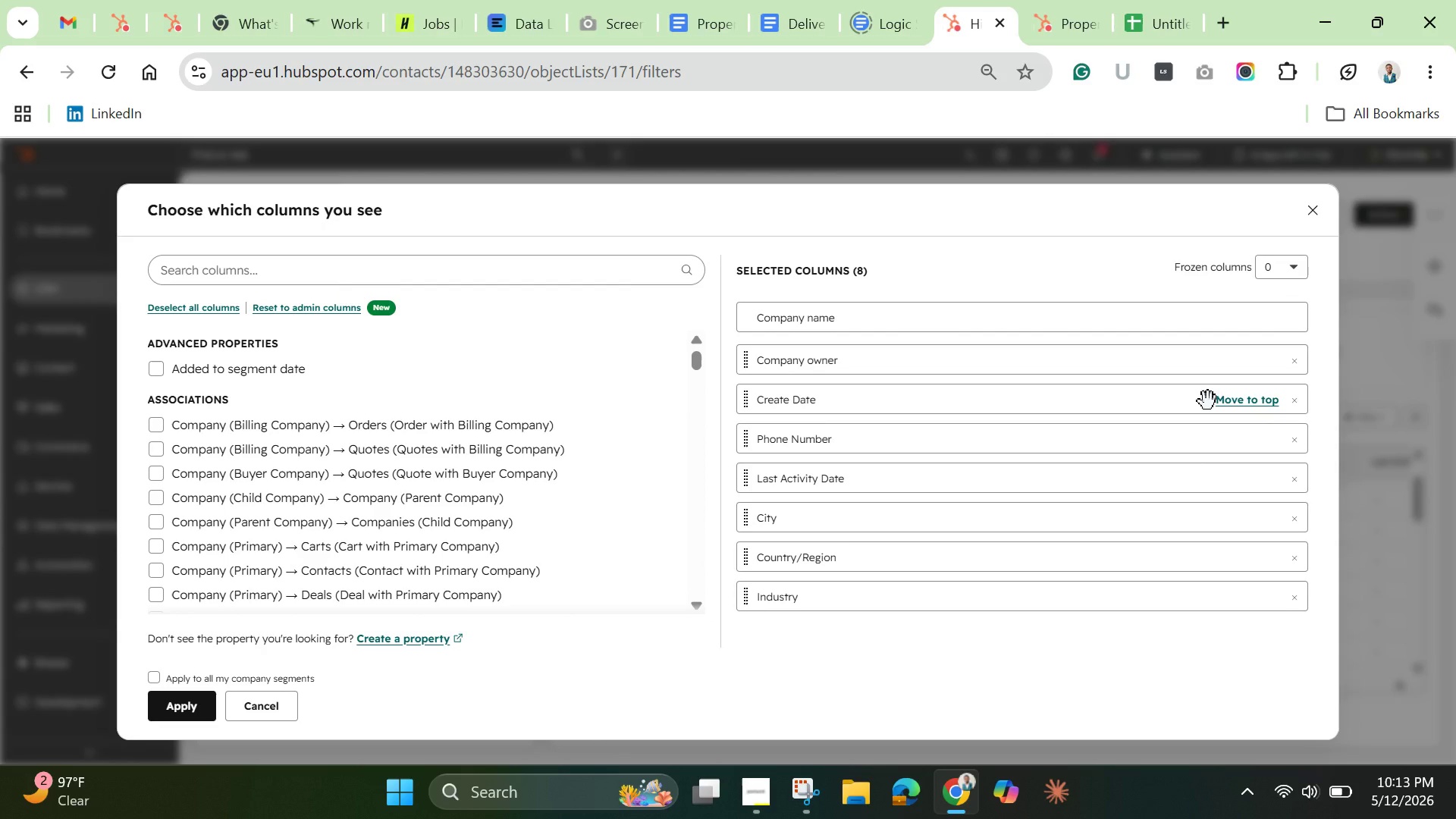 
wait(18.6)
 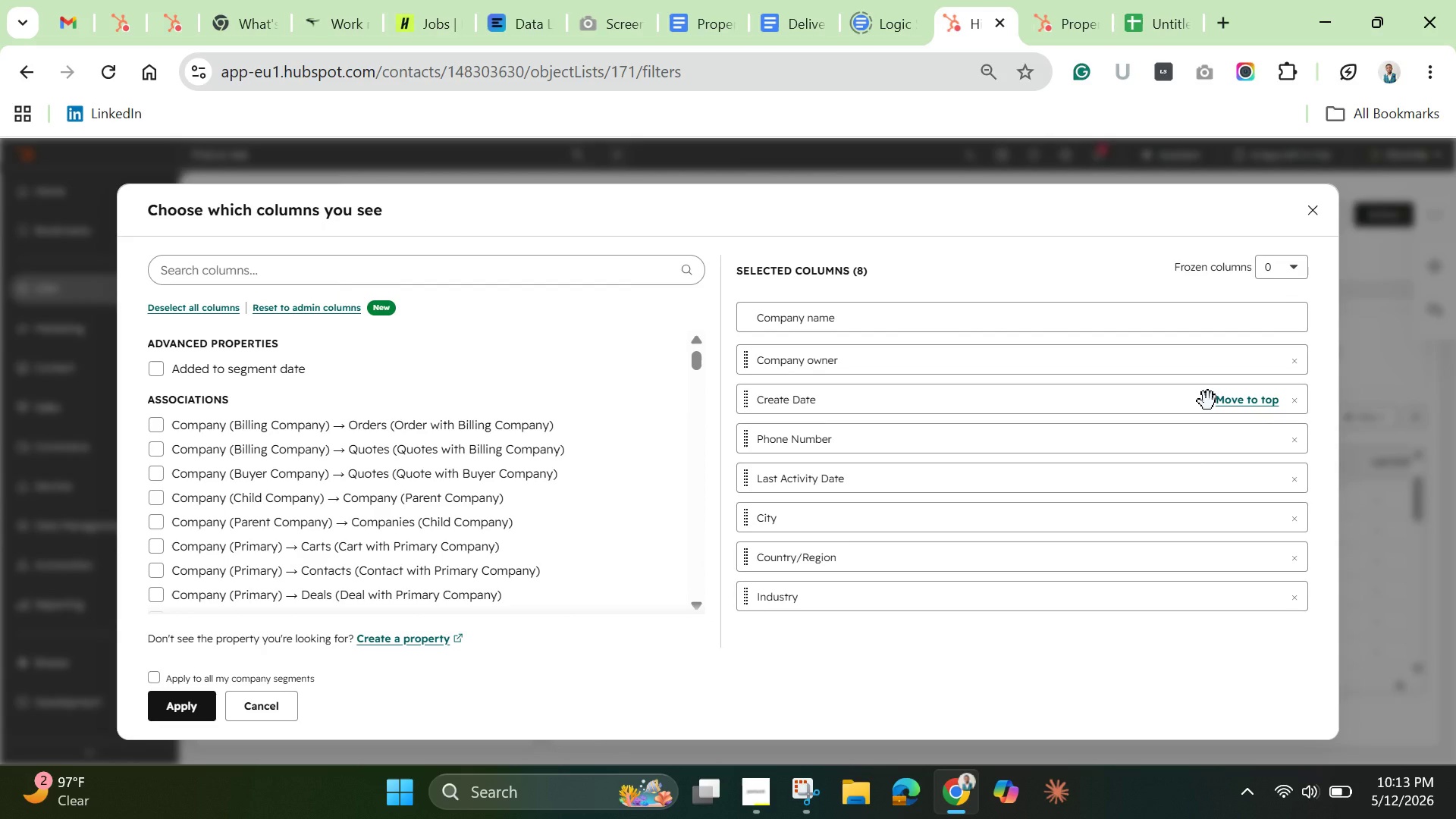 
mouse_move([827, 34])
 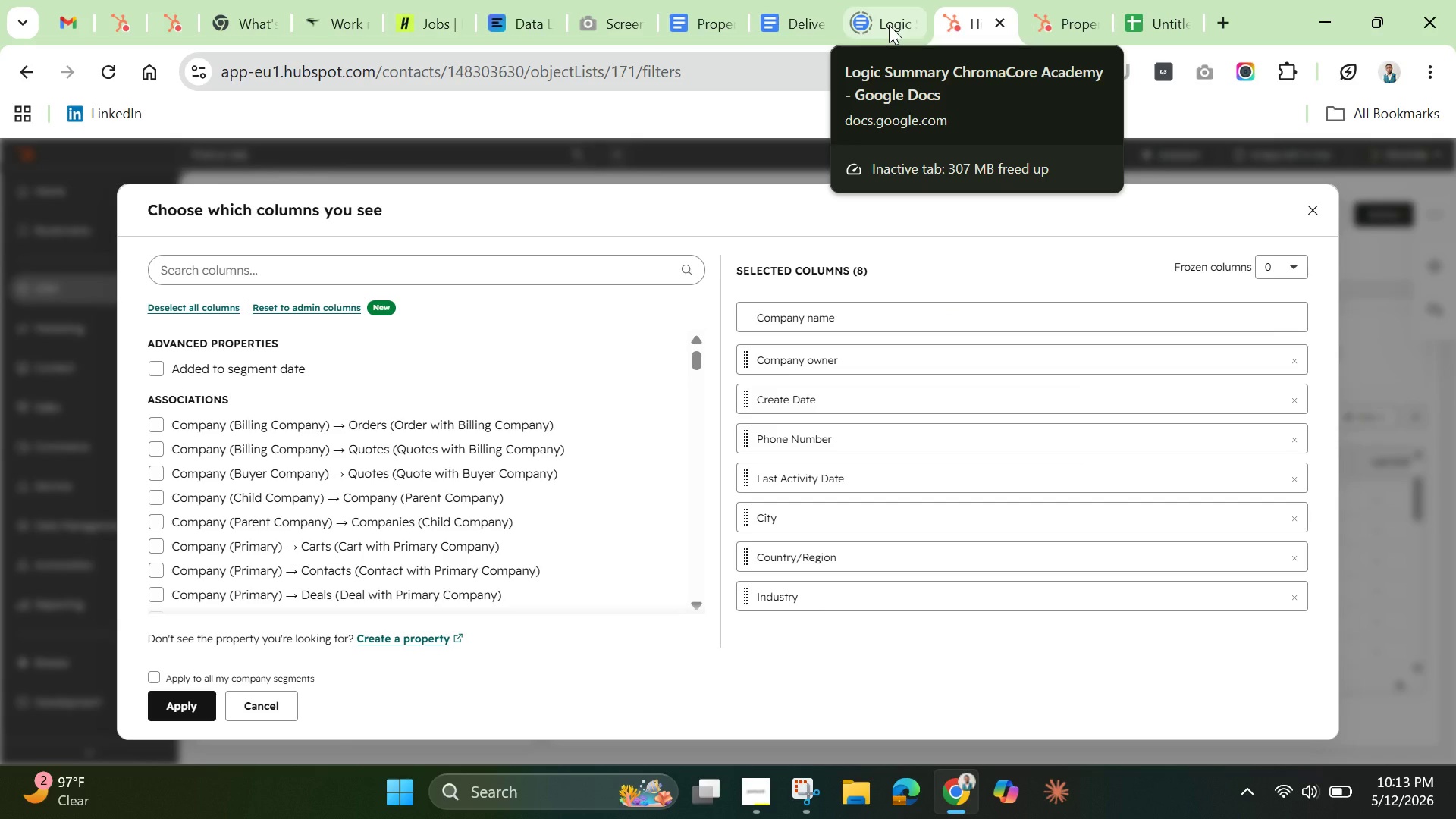 
left_click([889, 25])
 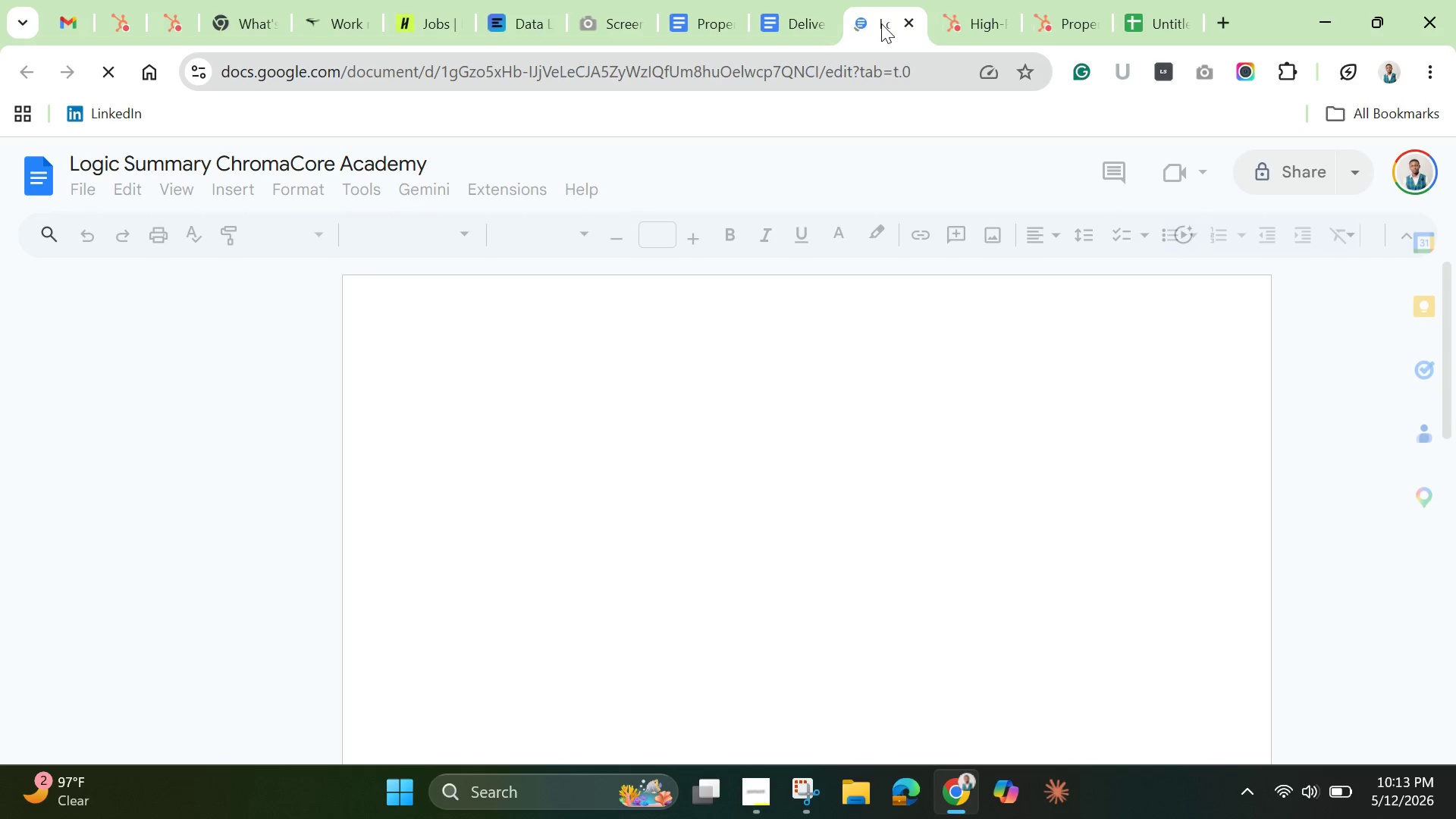 
wait(5.03)
 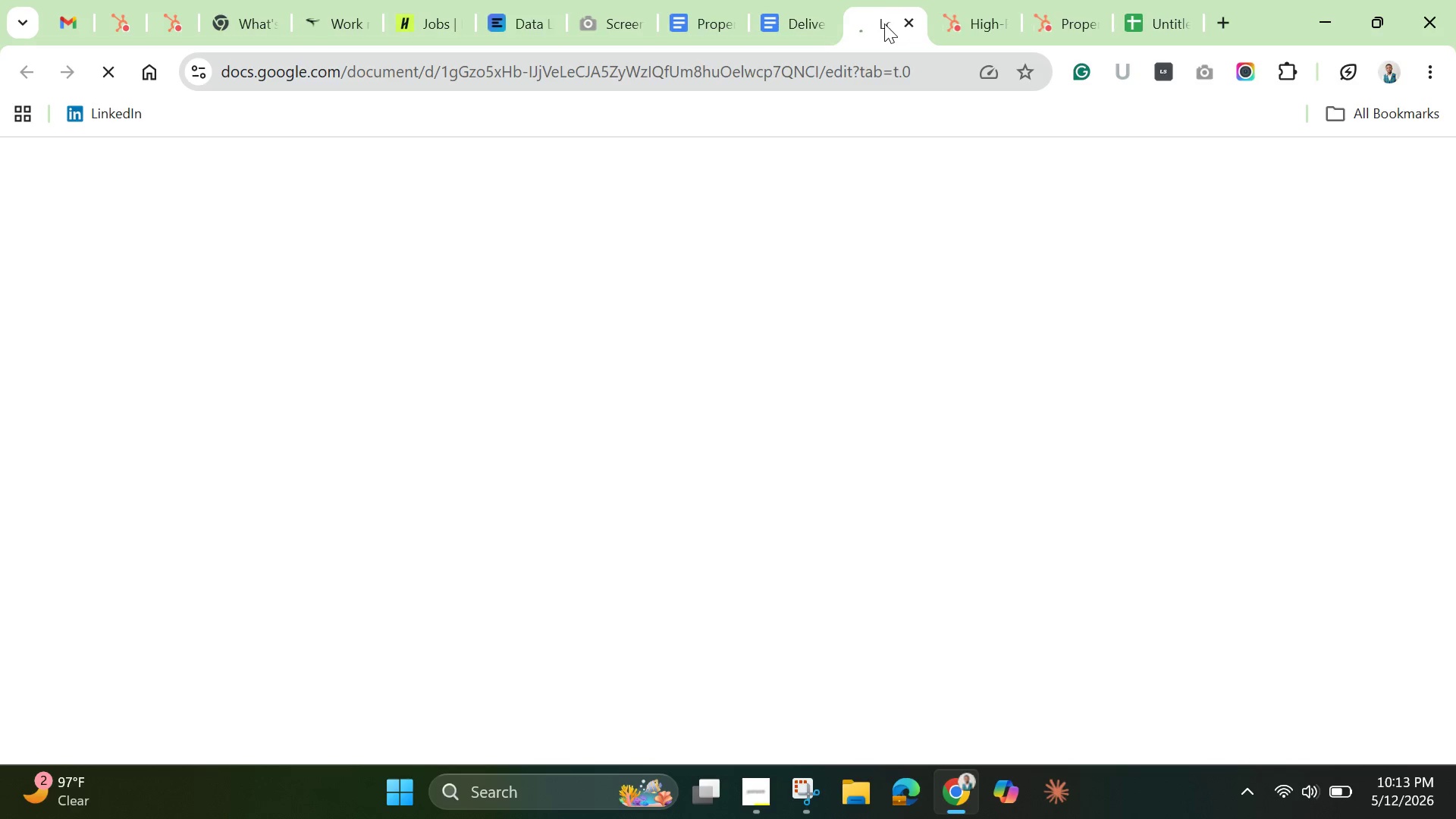 
left_click([698, 11])
 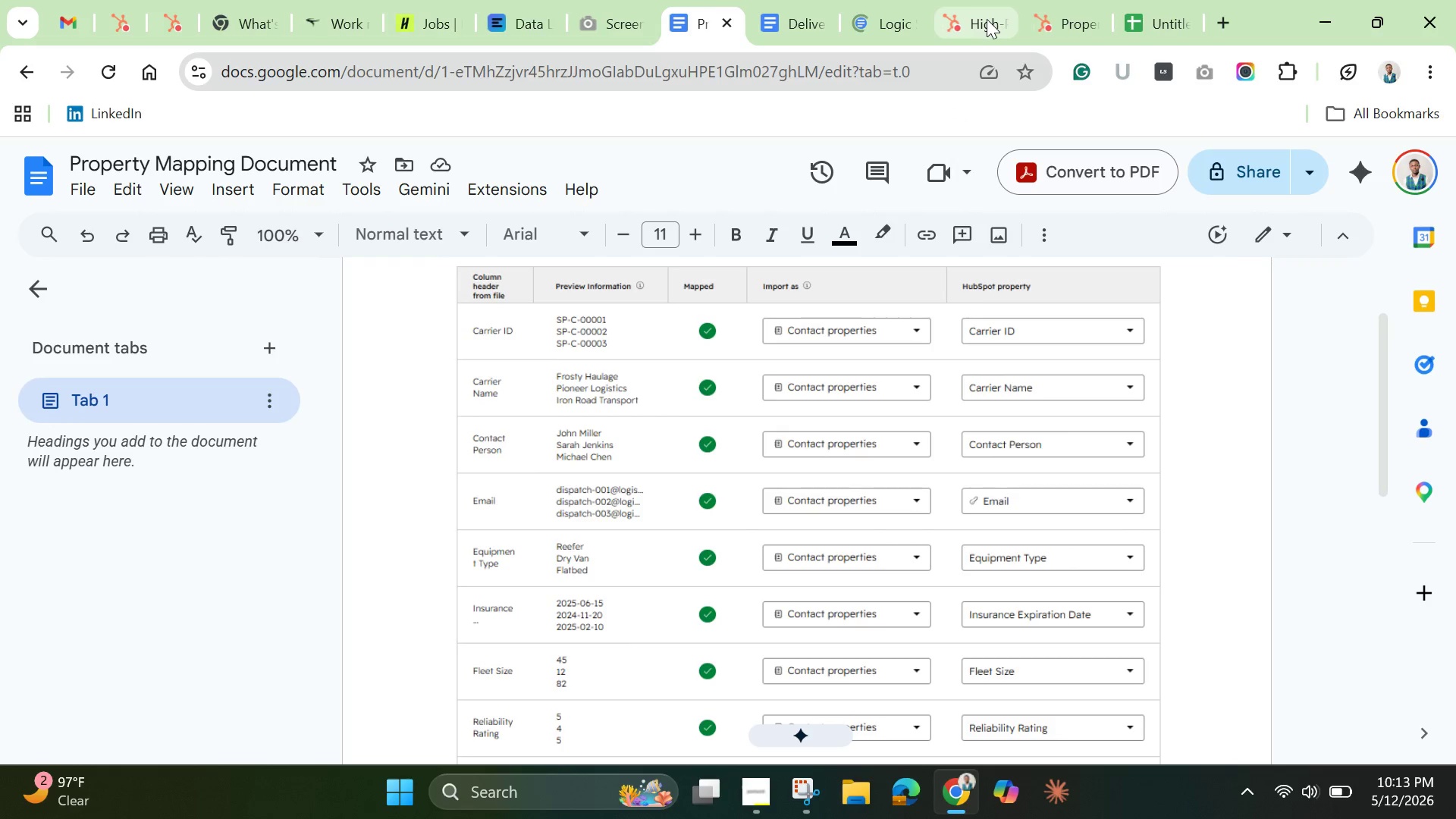 
wait(6.33)
 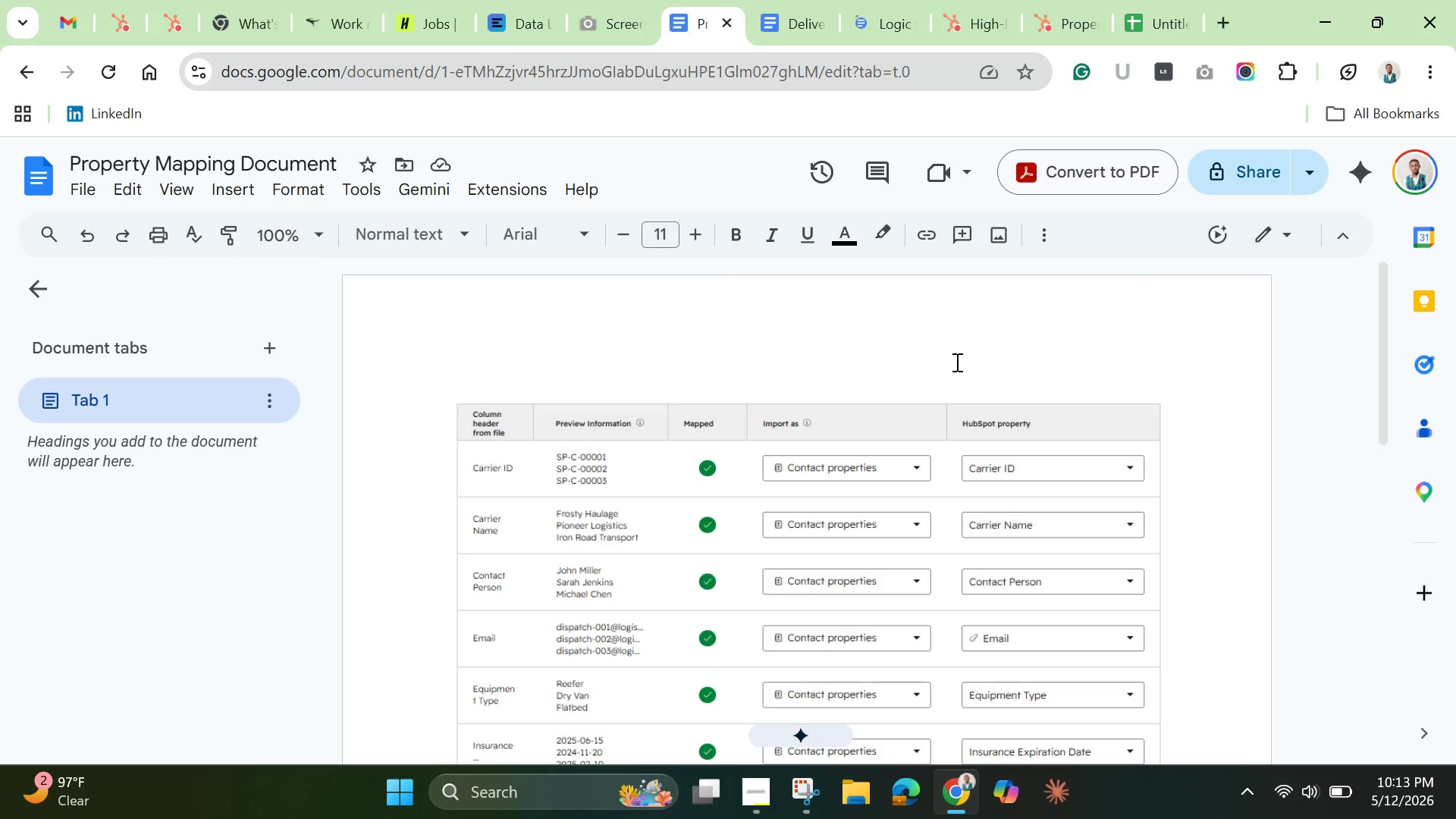 
left_click([979, 16])
 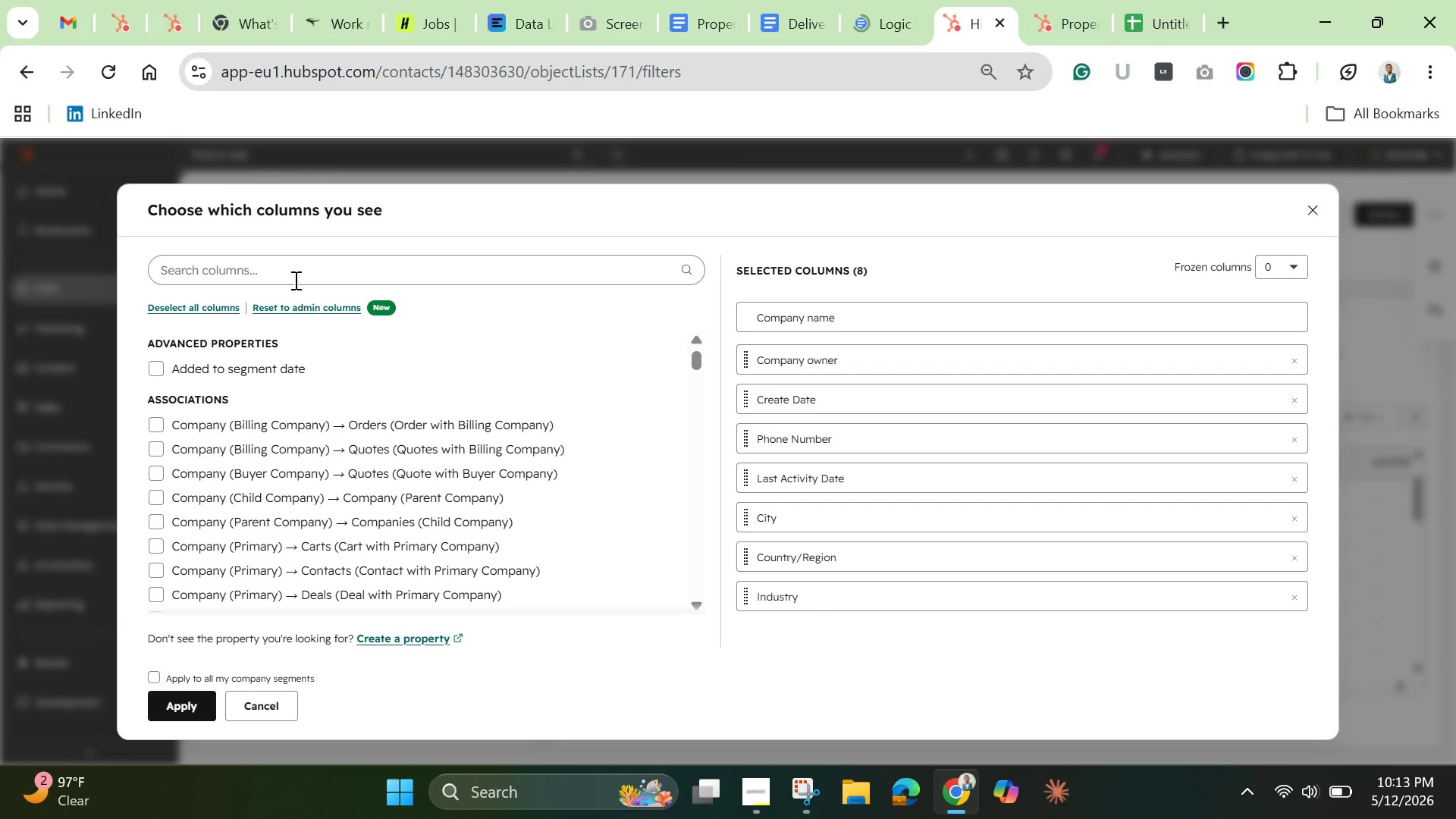 
left_click([296, 274])
 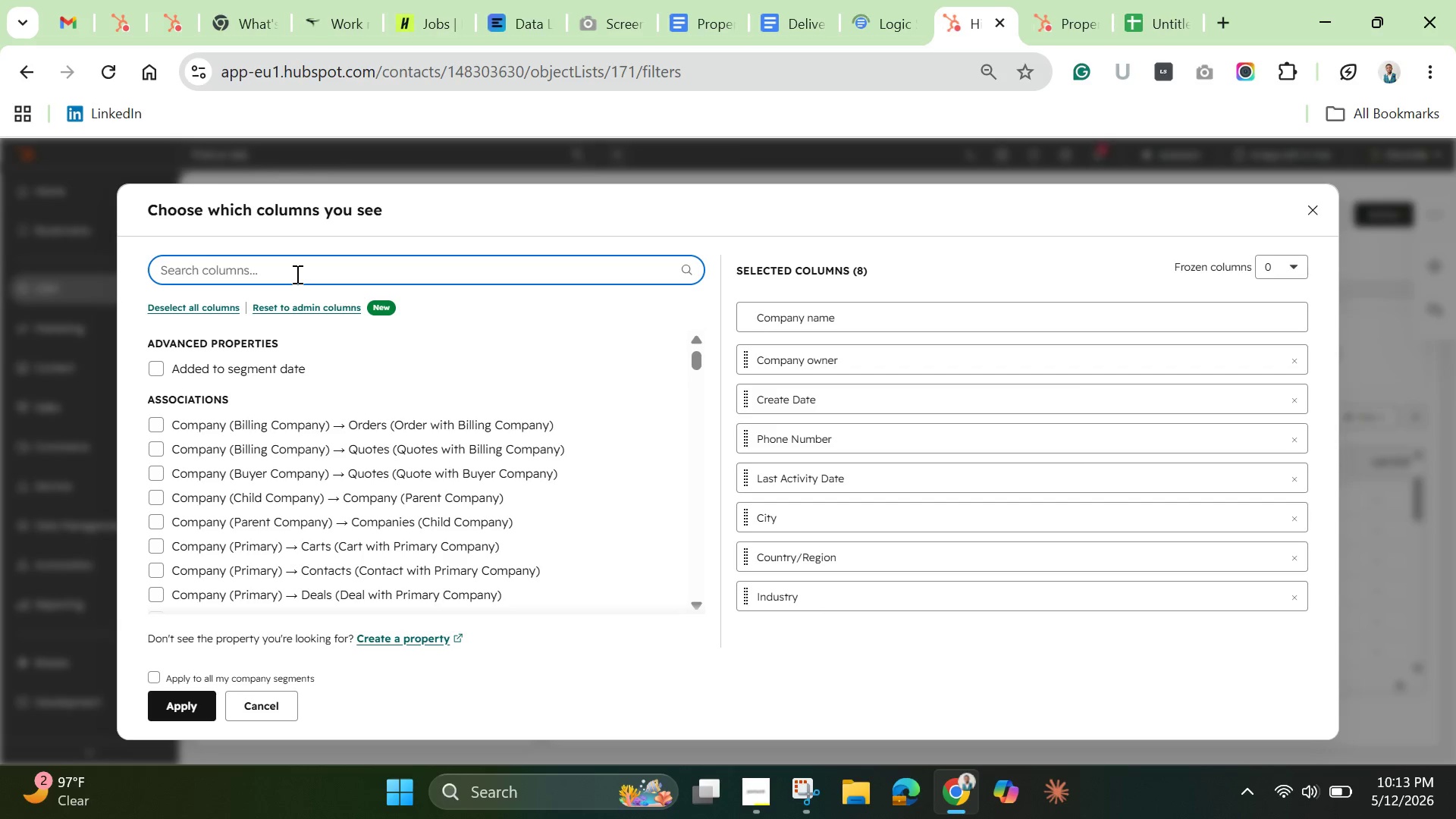 
type(carr)
 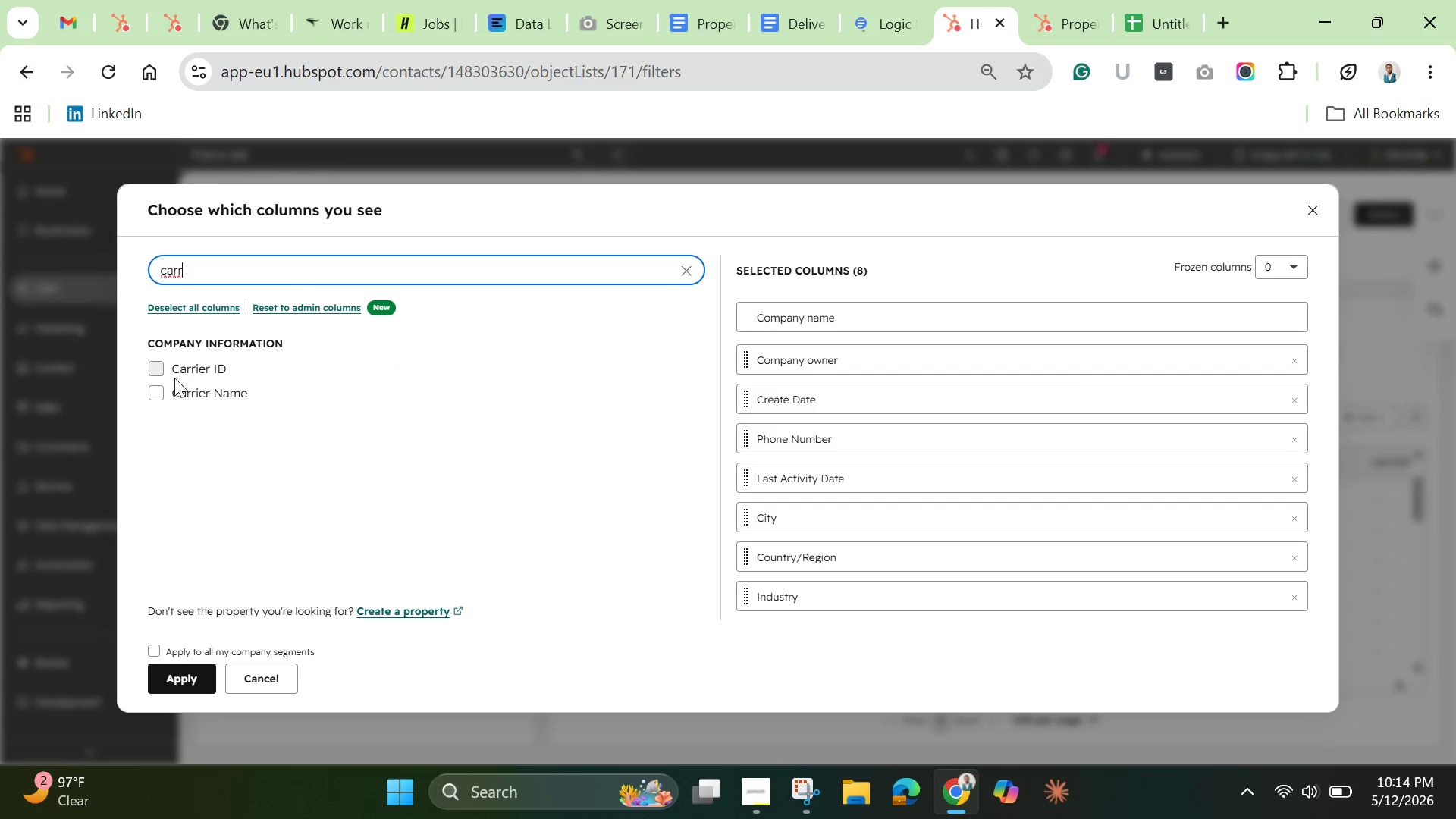 
left_click([155, 368])
 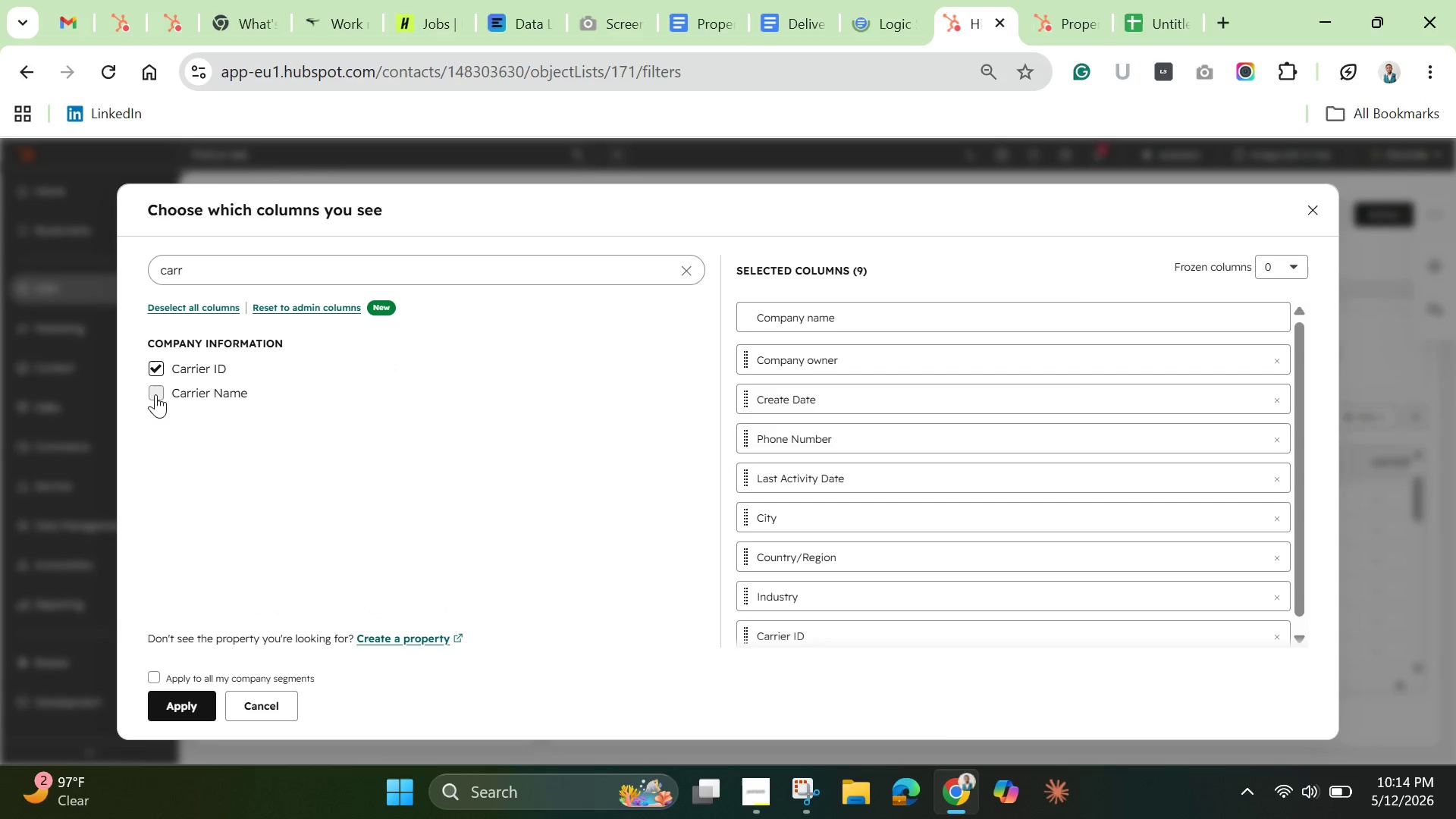 
left_click([155, 394])
 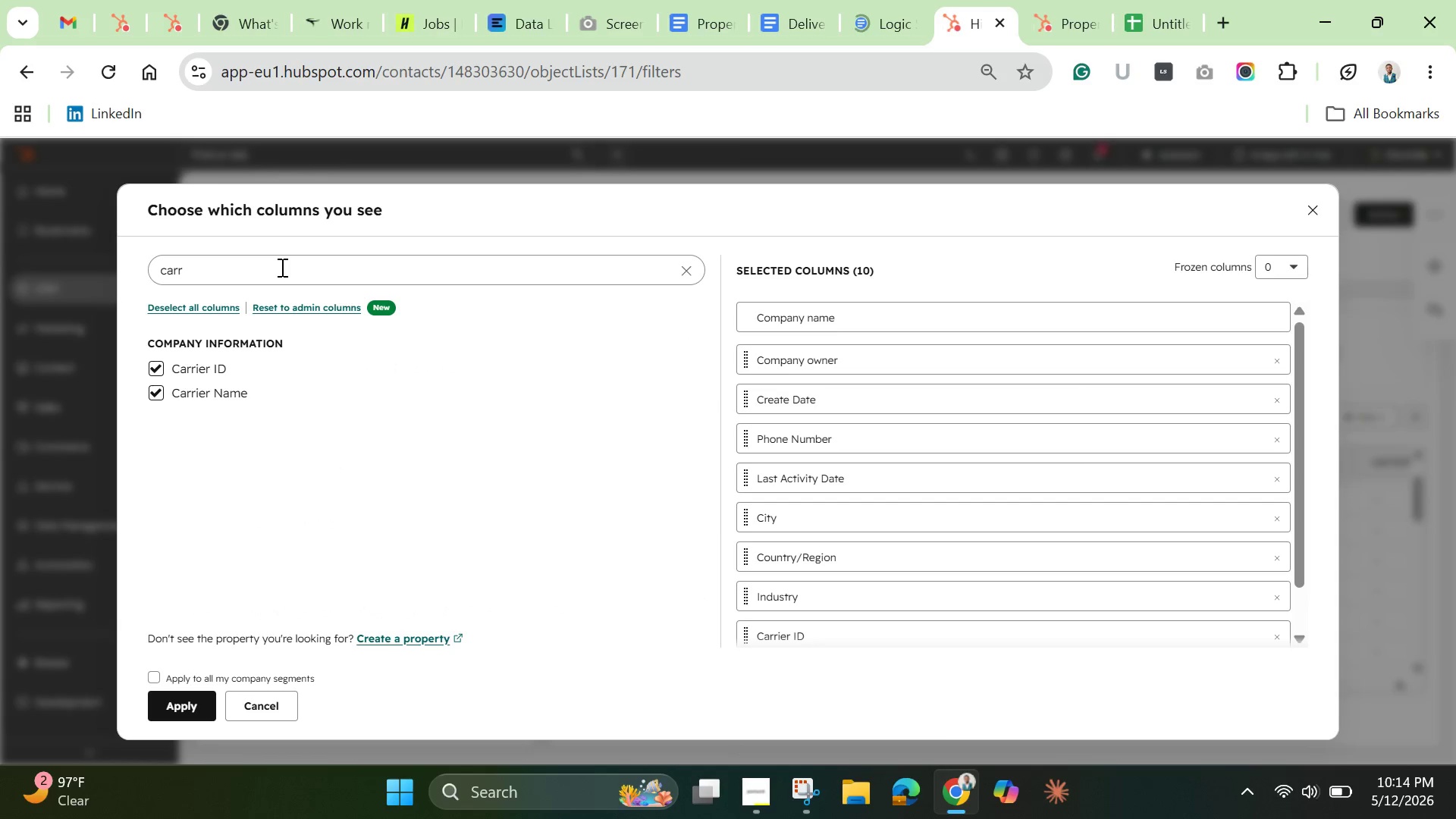 
double_click([281, 267])
 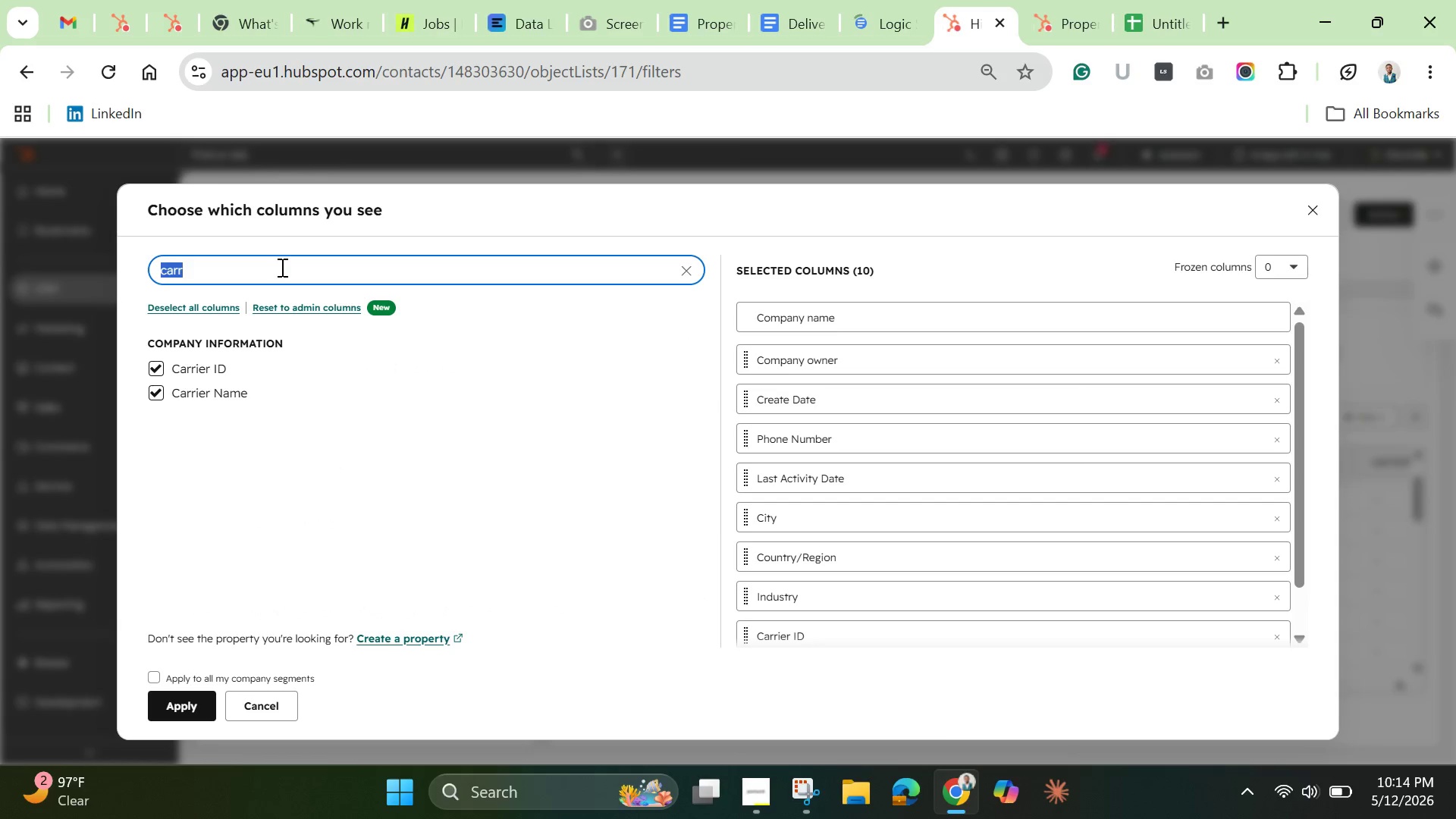 
triple_click([281, 267])
 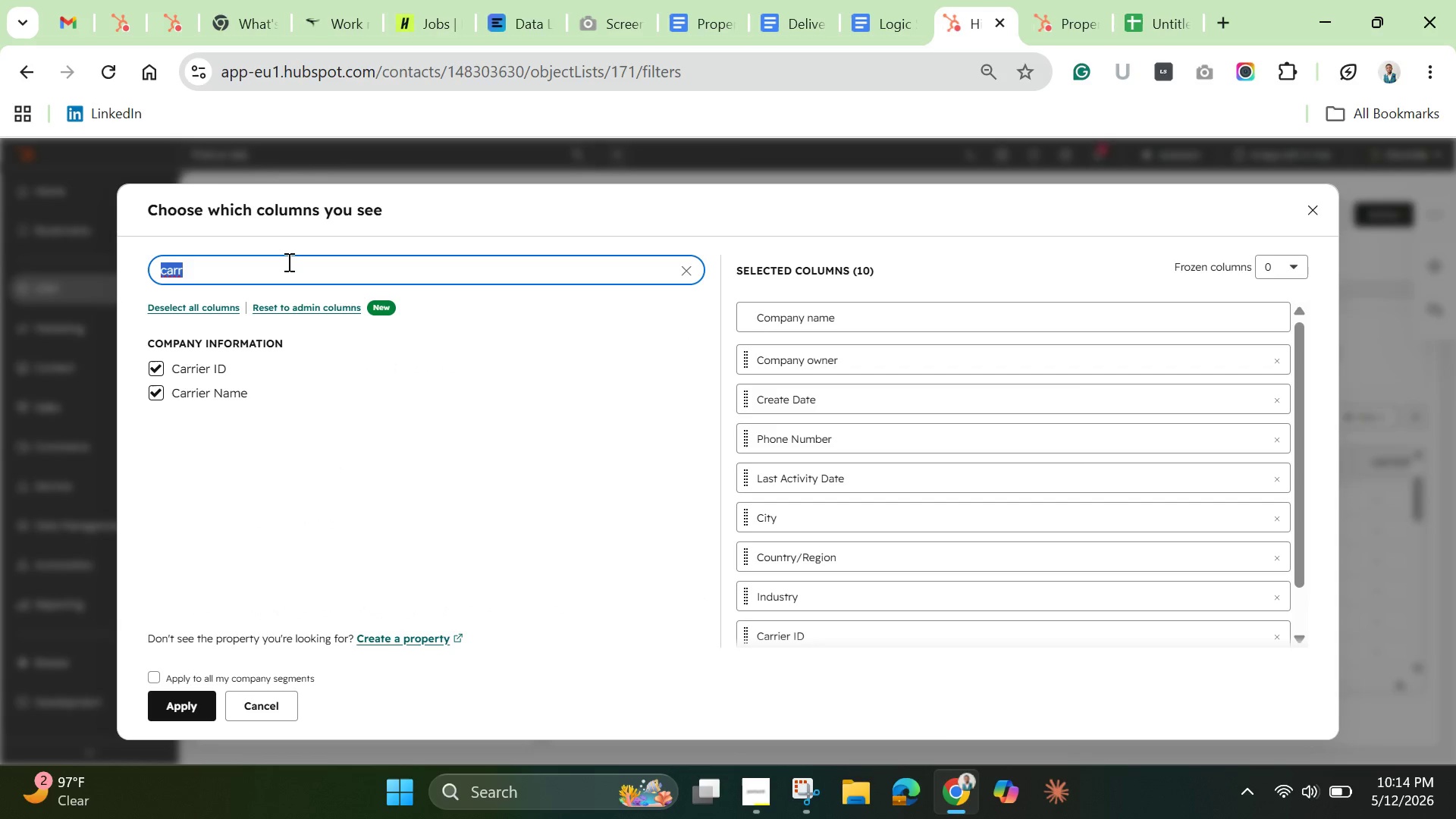 
key(Backspace)
type(first na)
 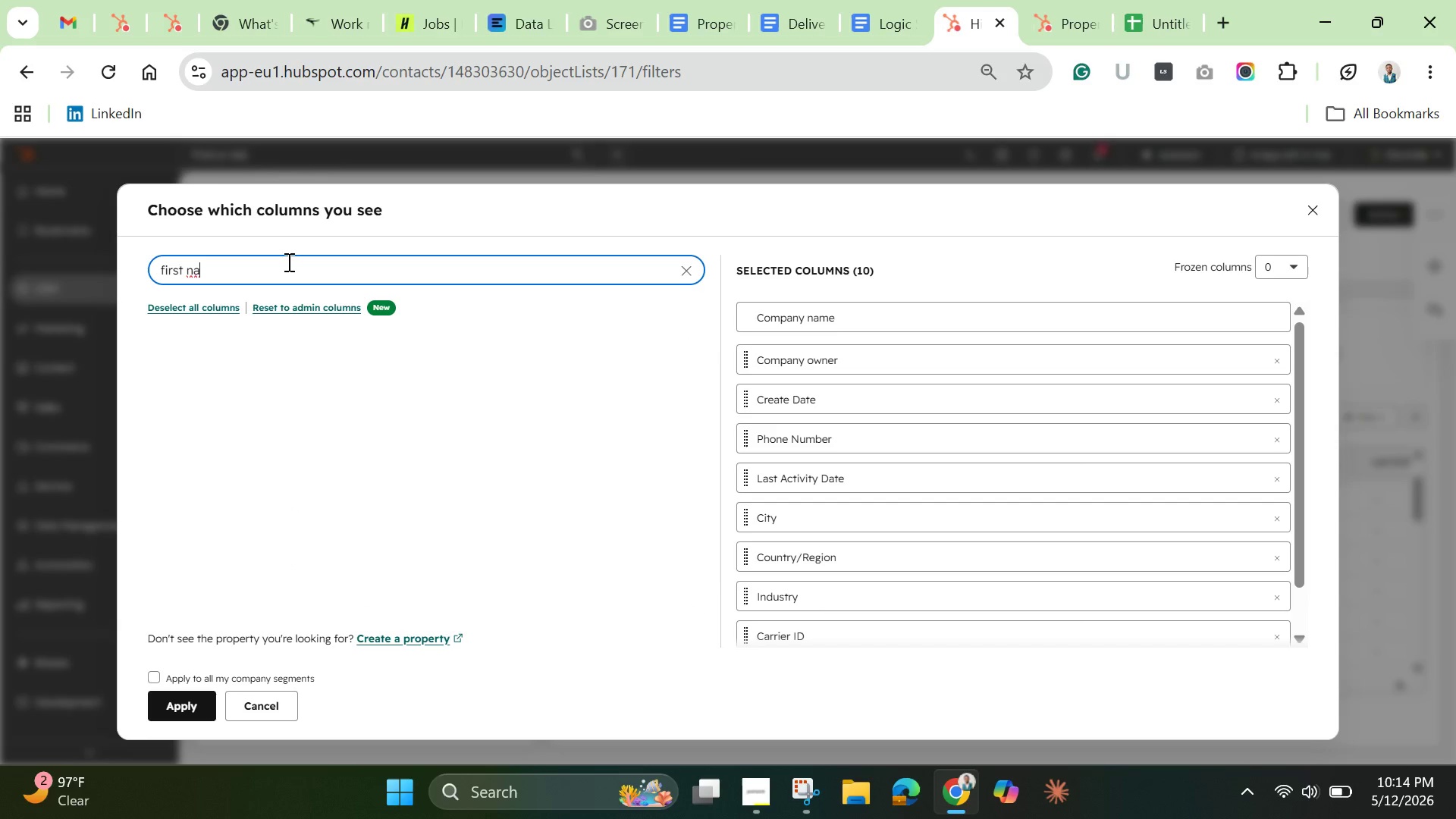 
key(Backspace)
 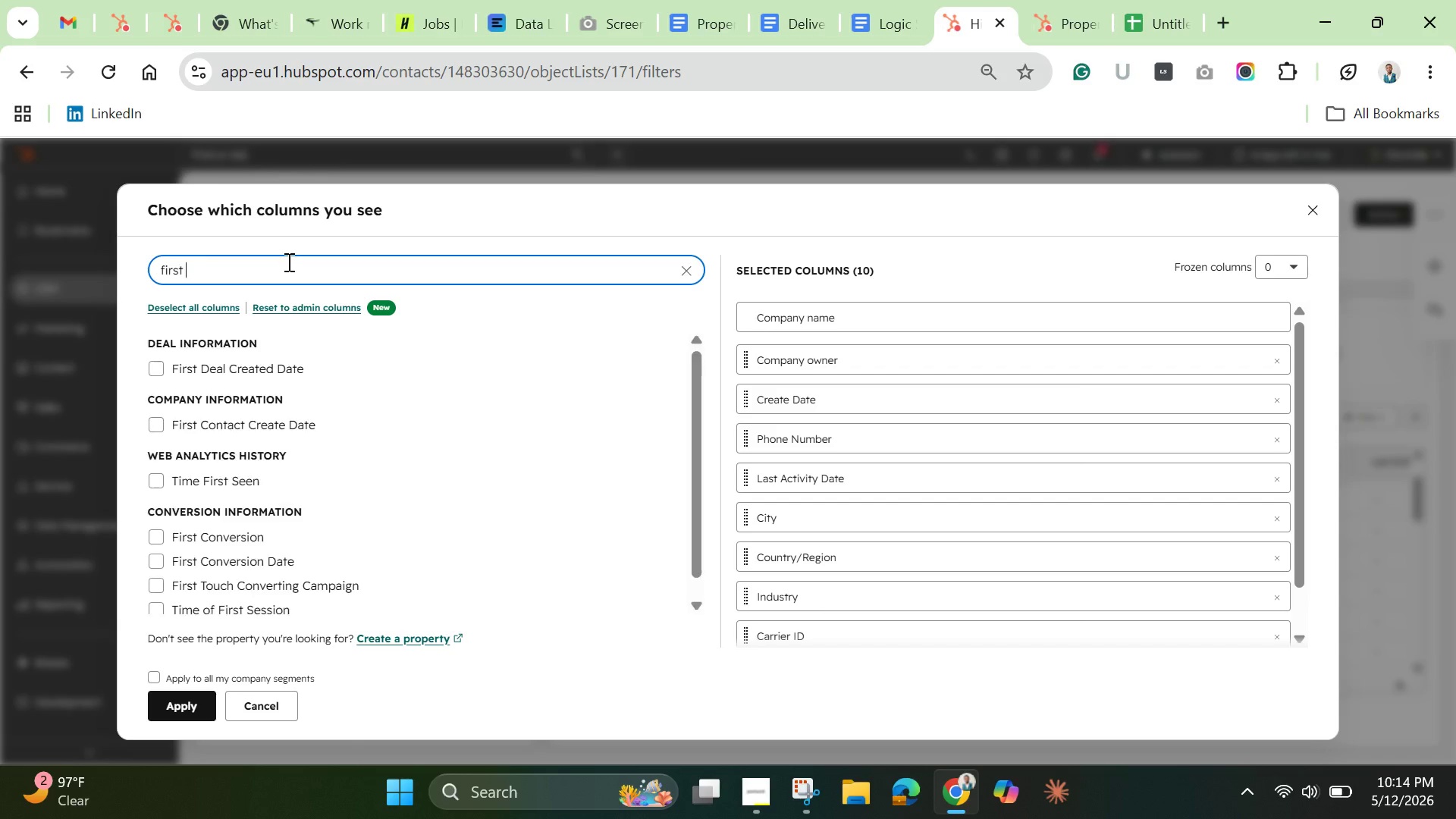 
key(Backspace)
 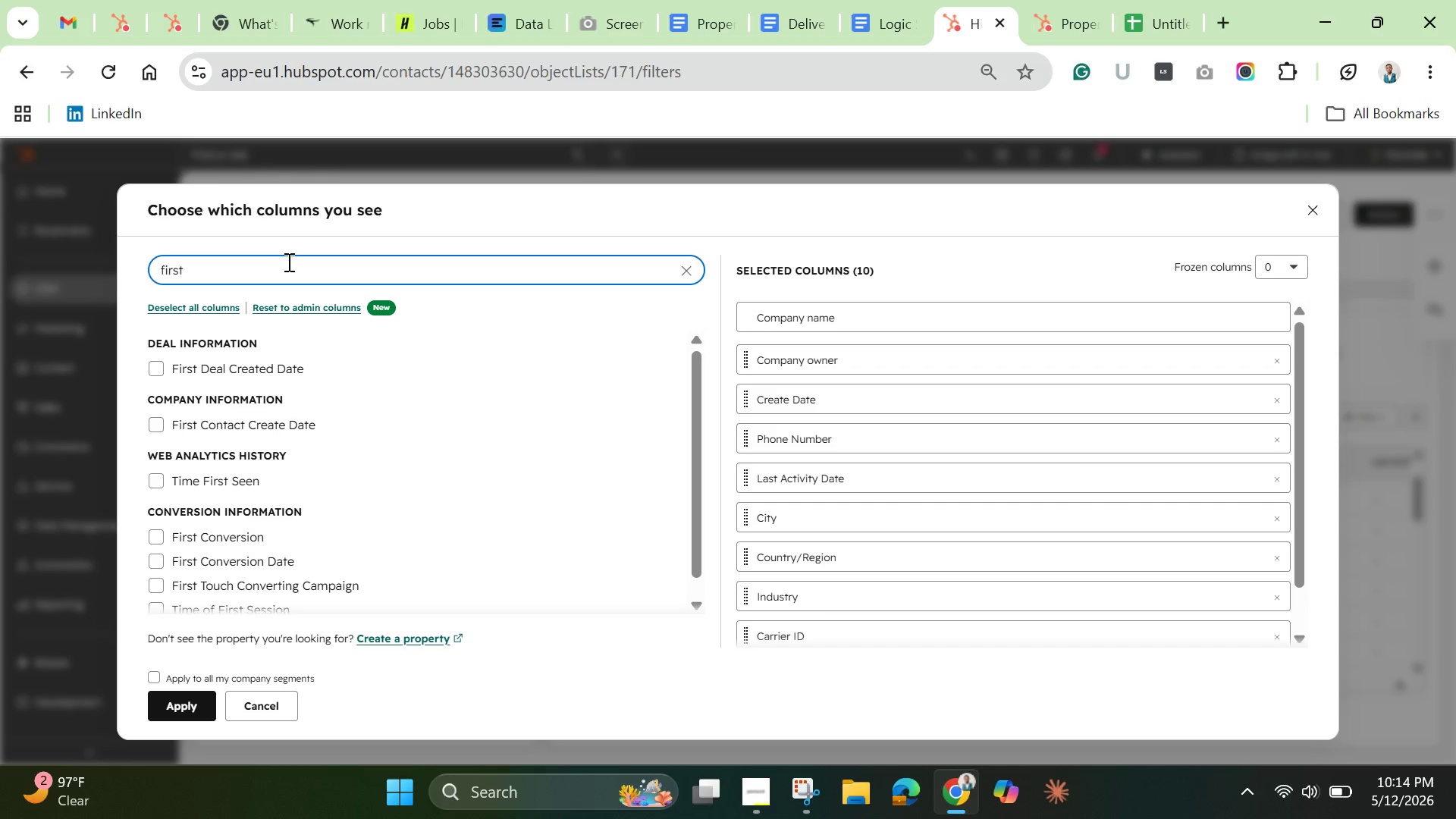 
key(Backspace)
 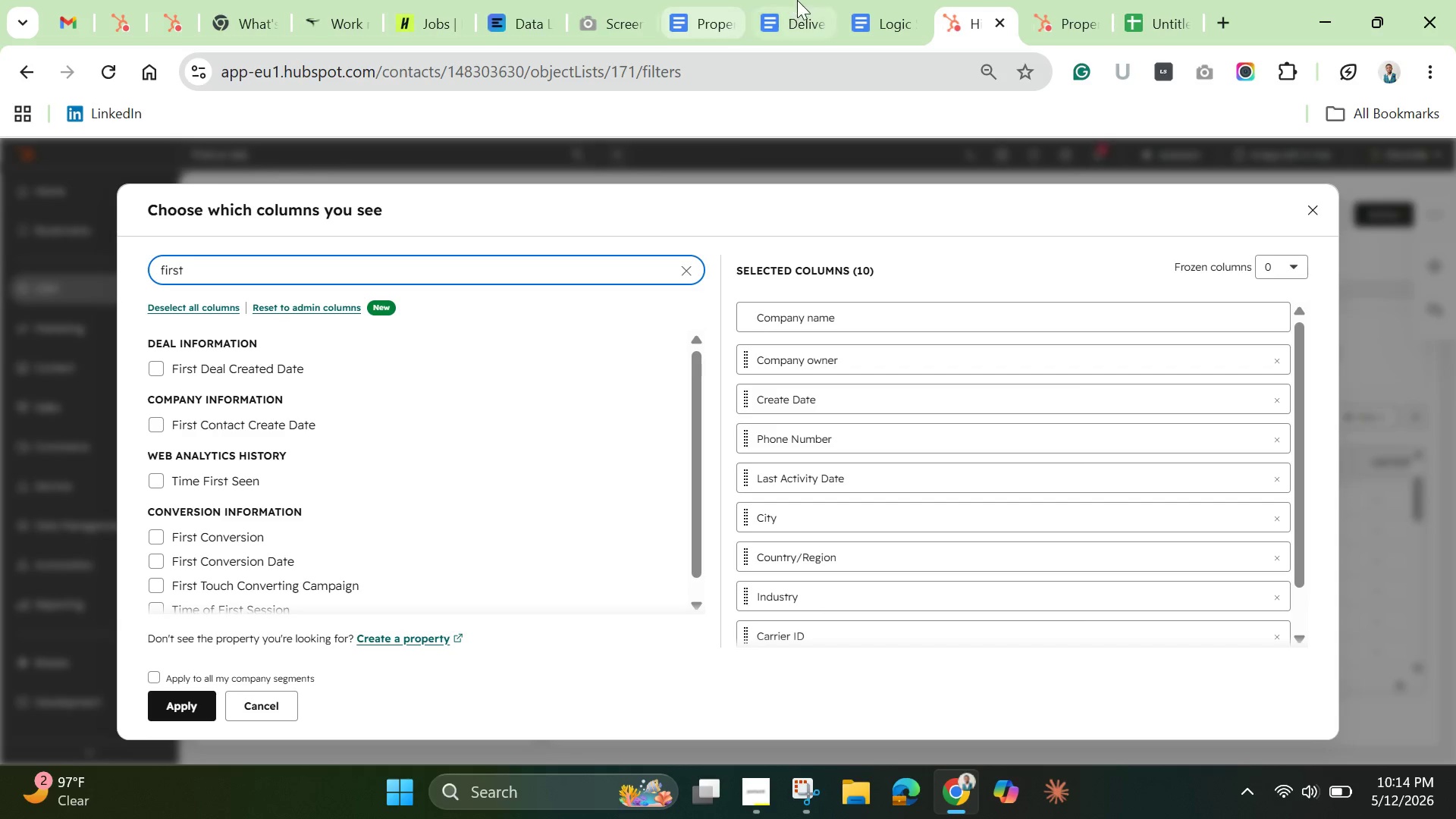 
wait(5.47)
 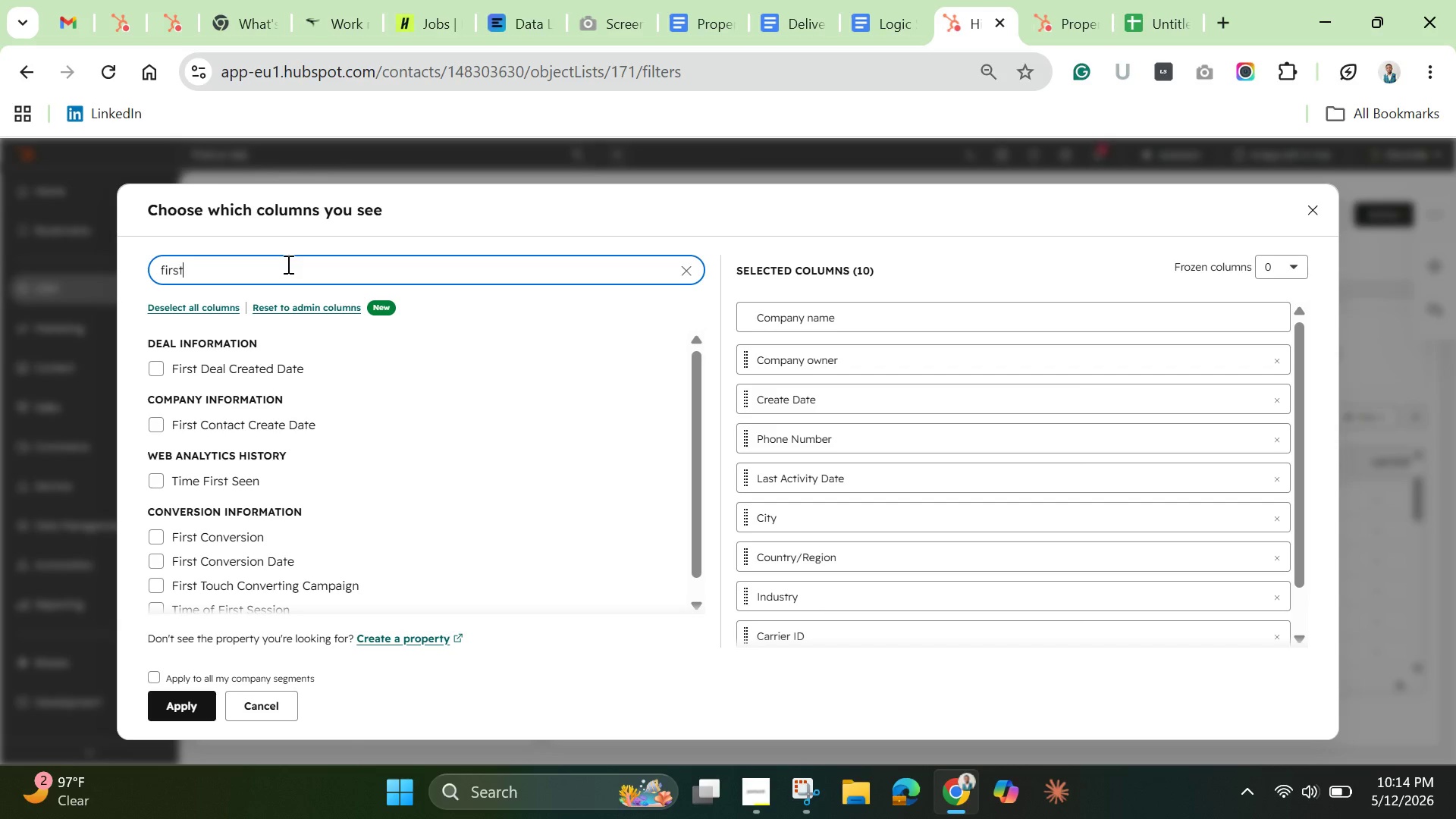 
left_click([711, 3])
 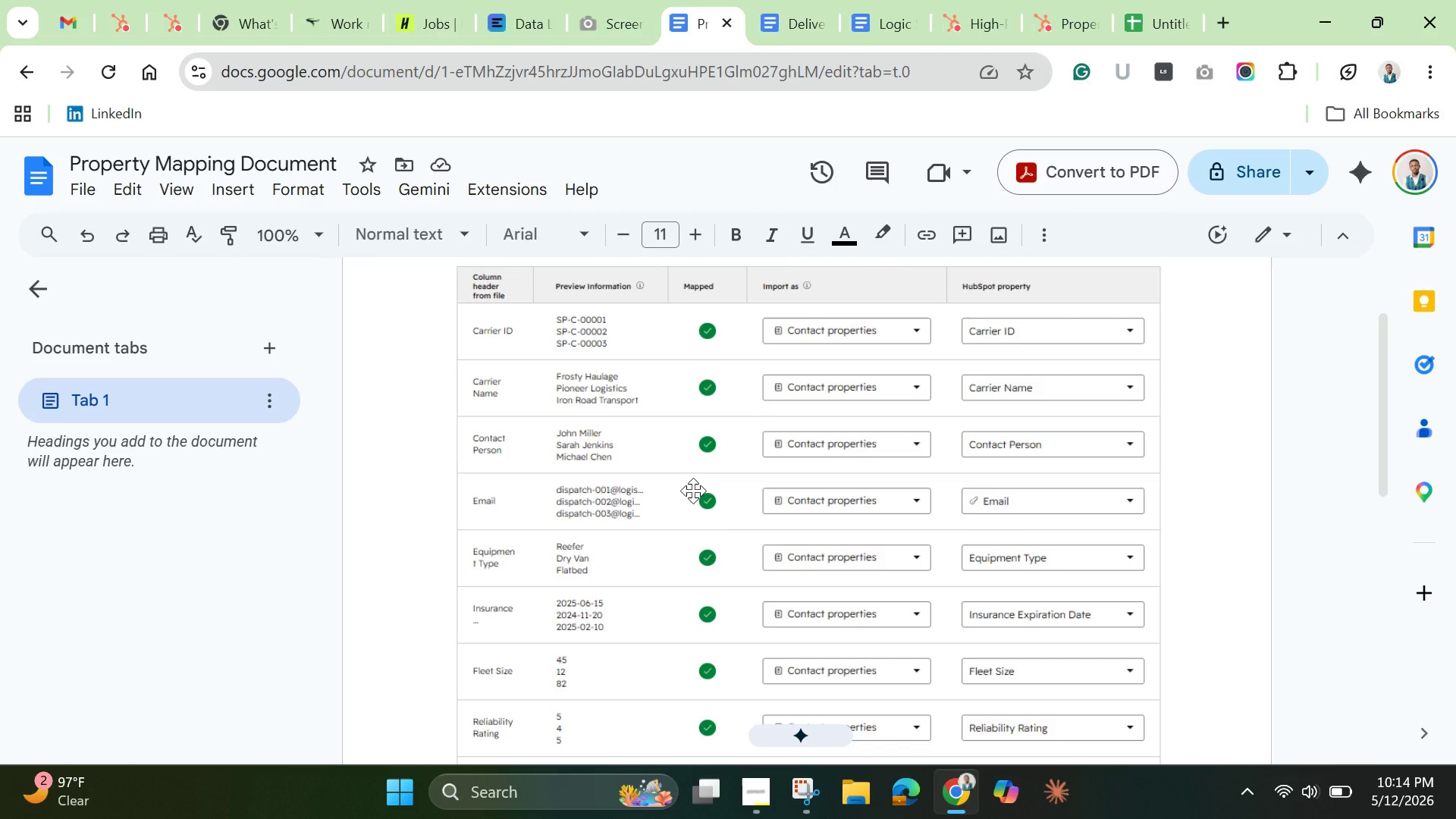 
wait(11.36)
 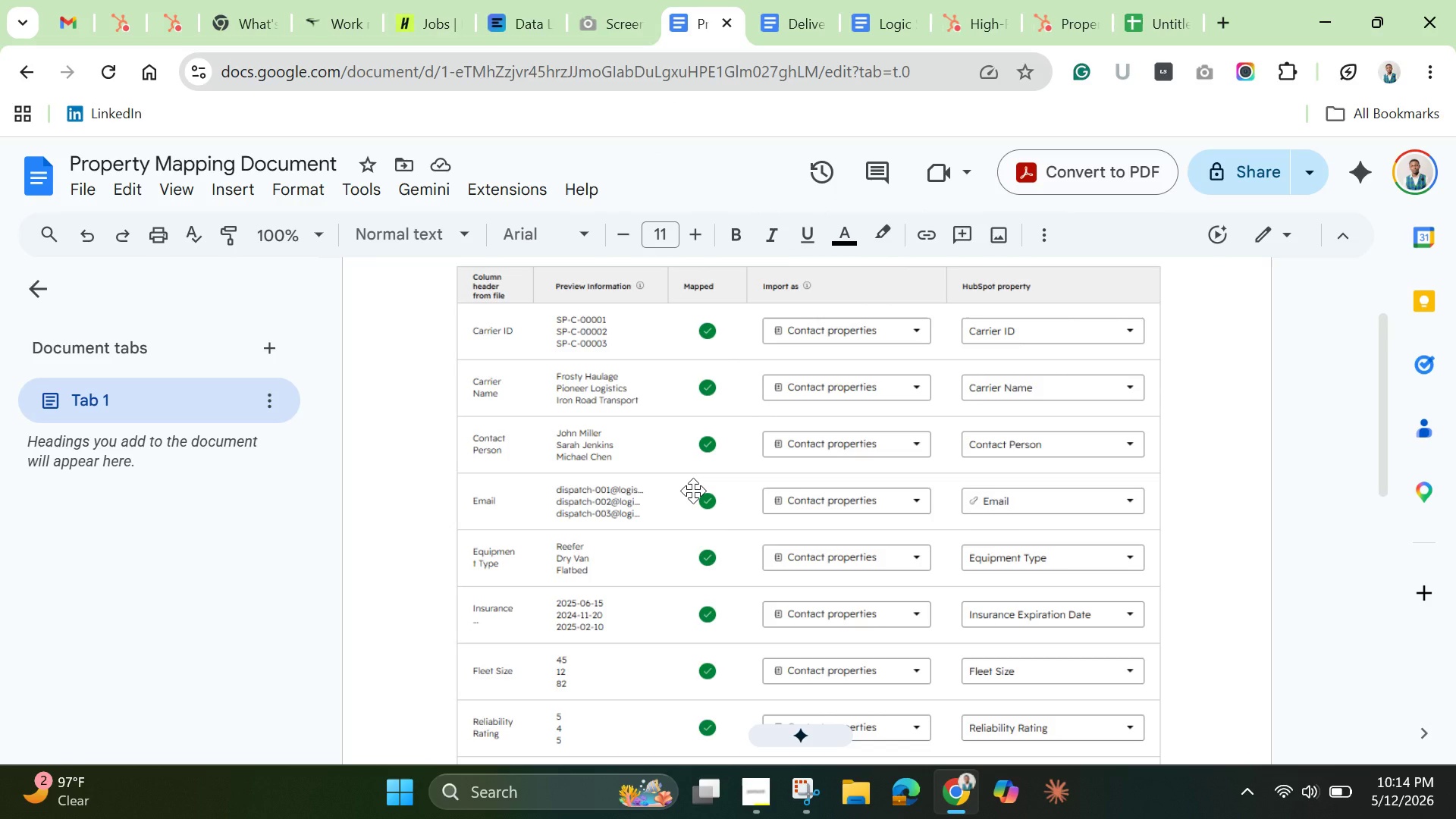 
left_click([977, 6])
 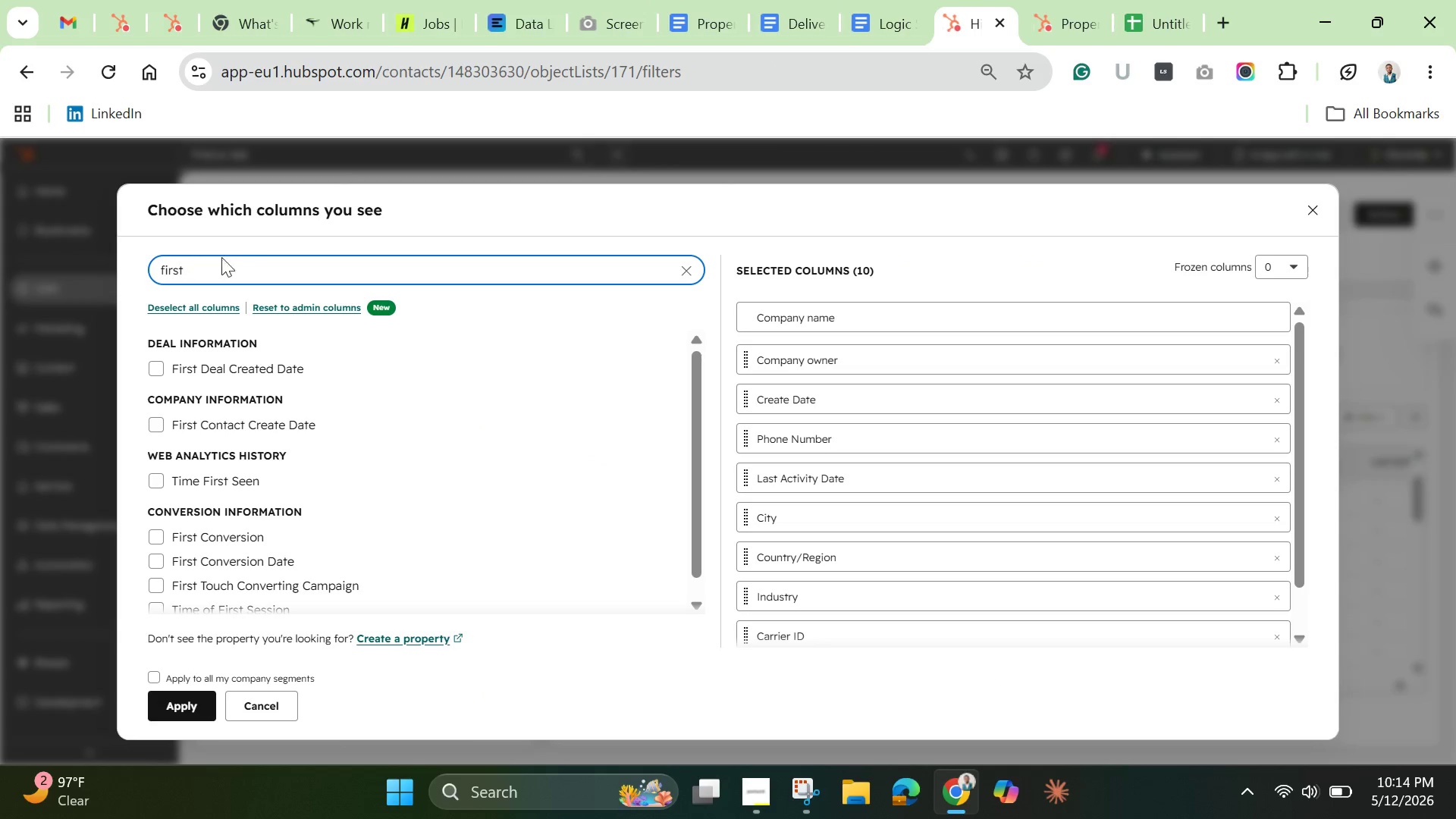 
double_click([216, 265])
 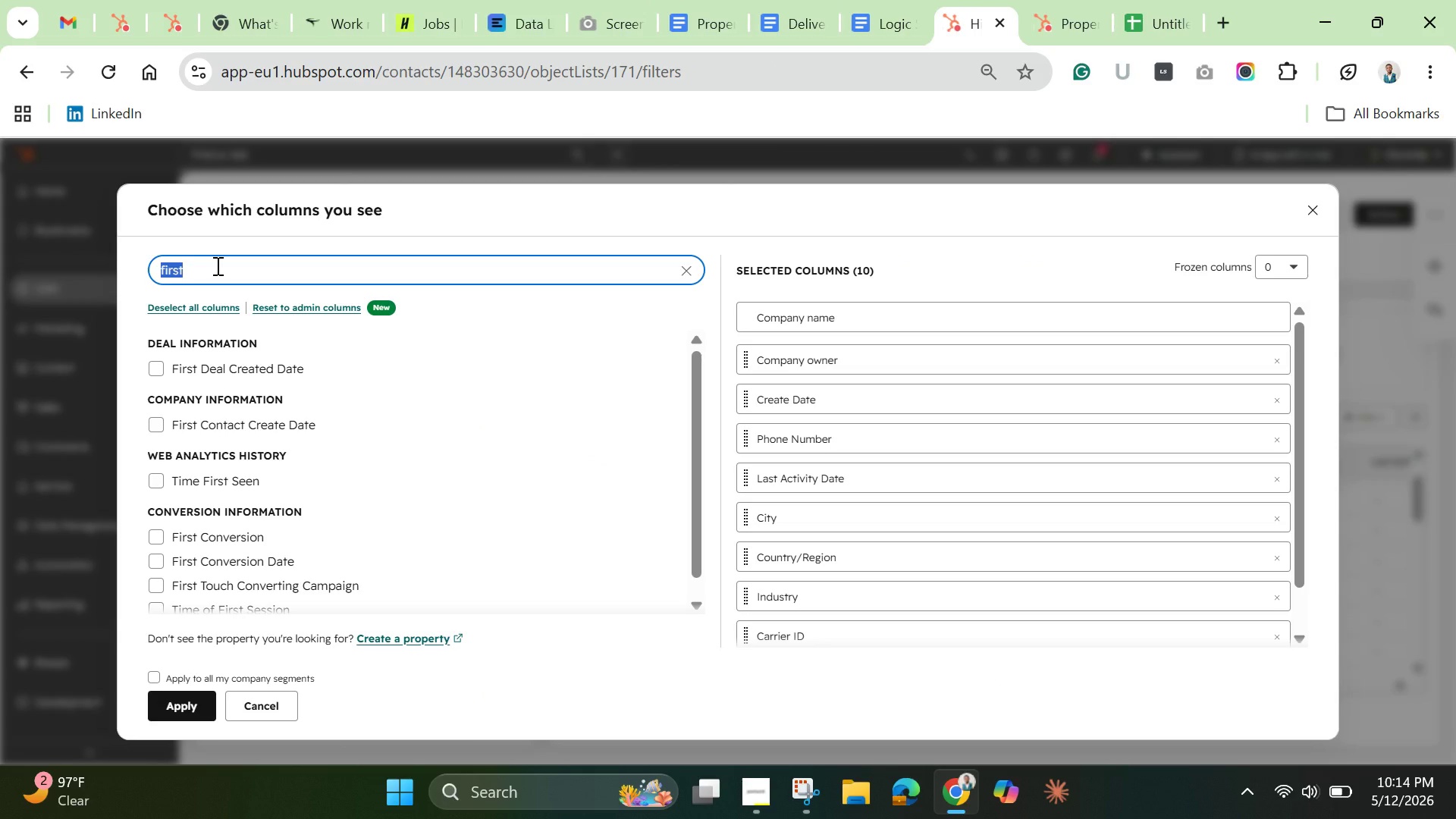 
key(Backspace)
type(contact)
 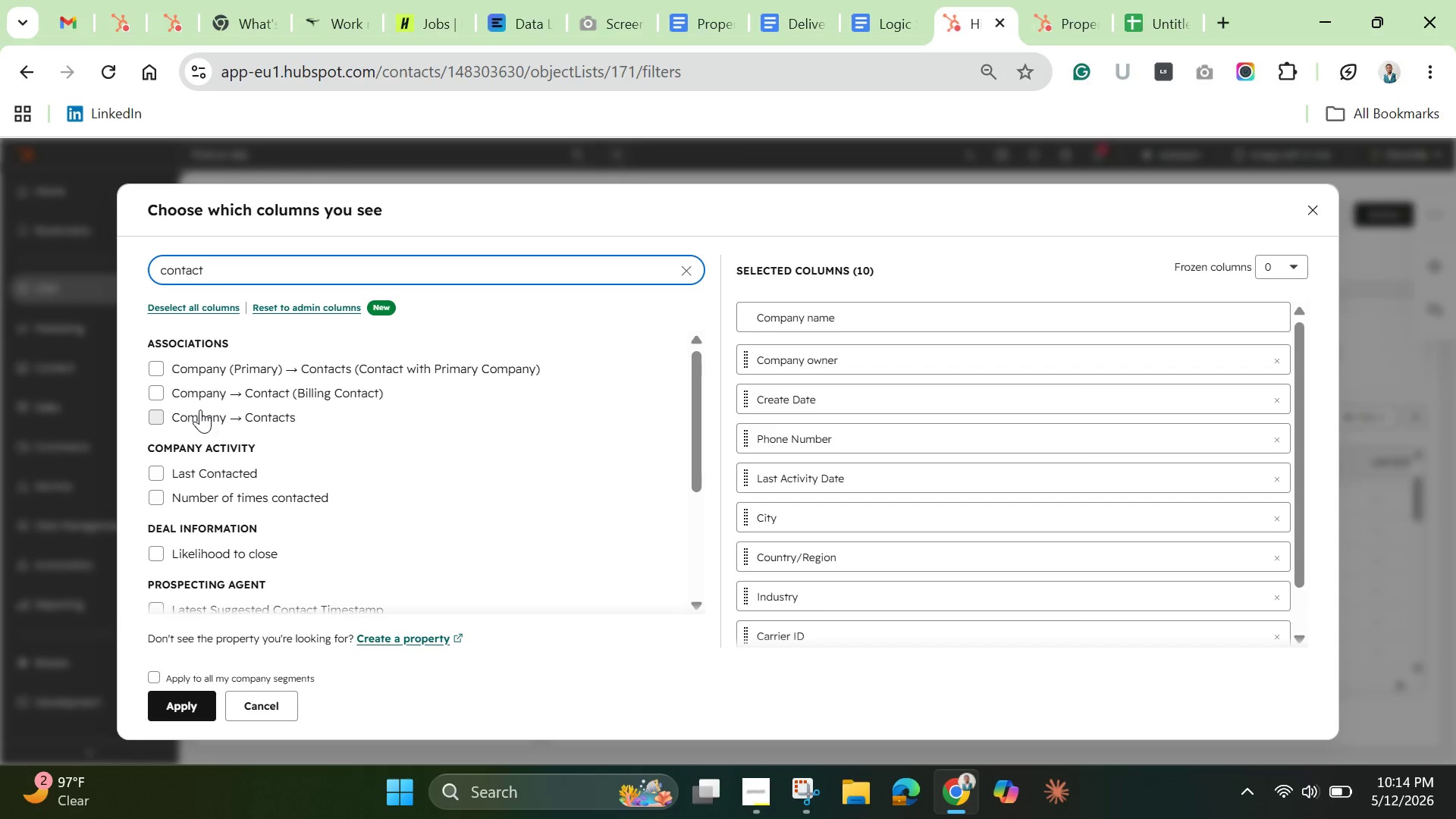 
scroll: coordinate [203, 409], scroll_direction: down, amount: 1.0
 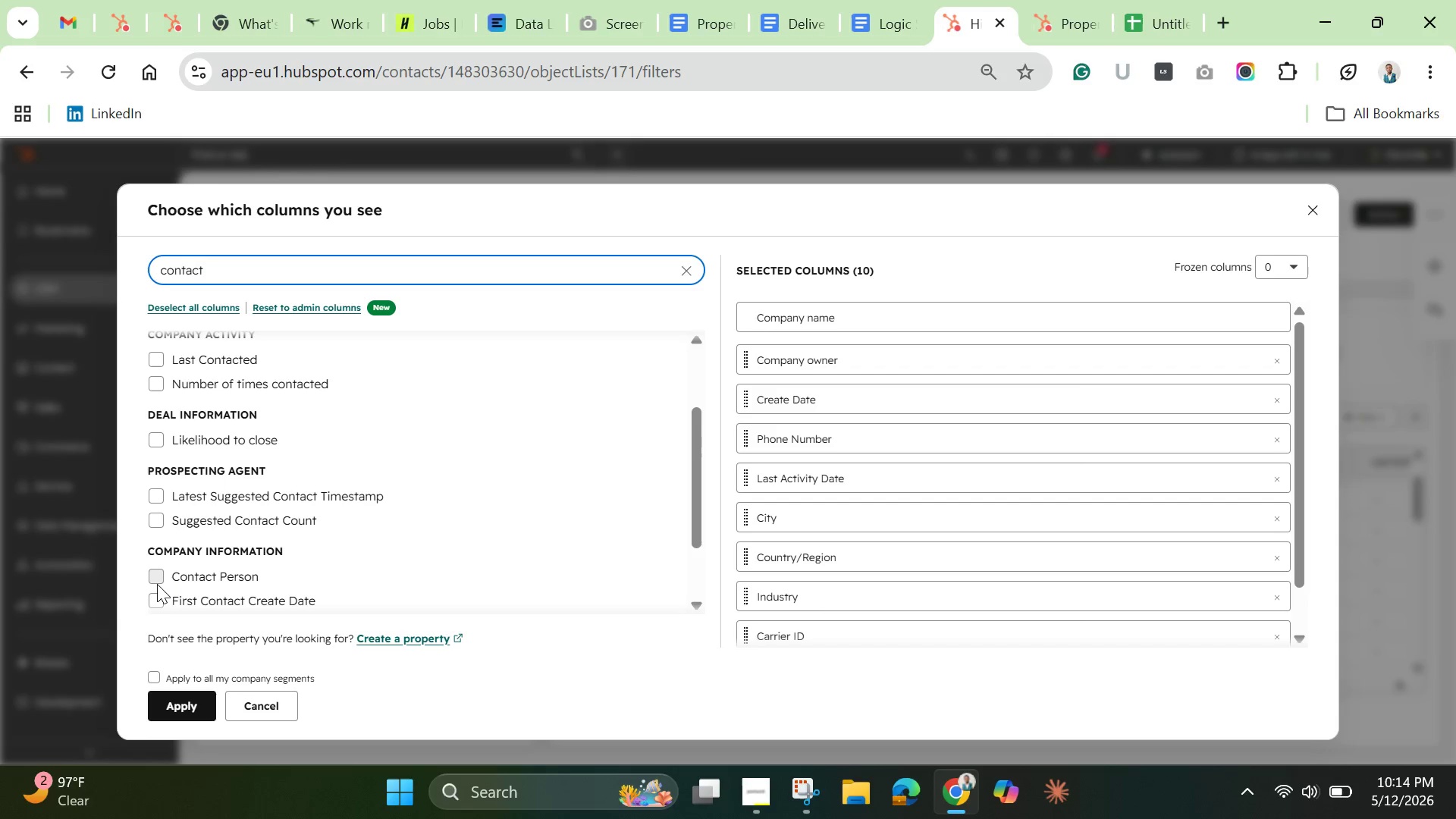 
left_click([160, 574])
 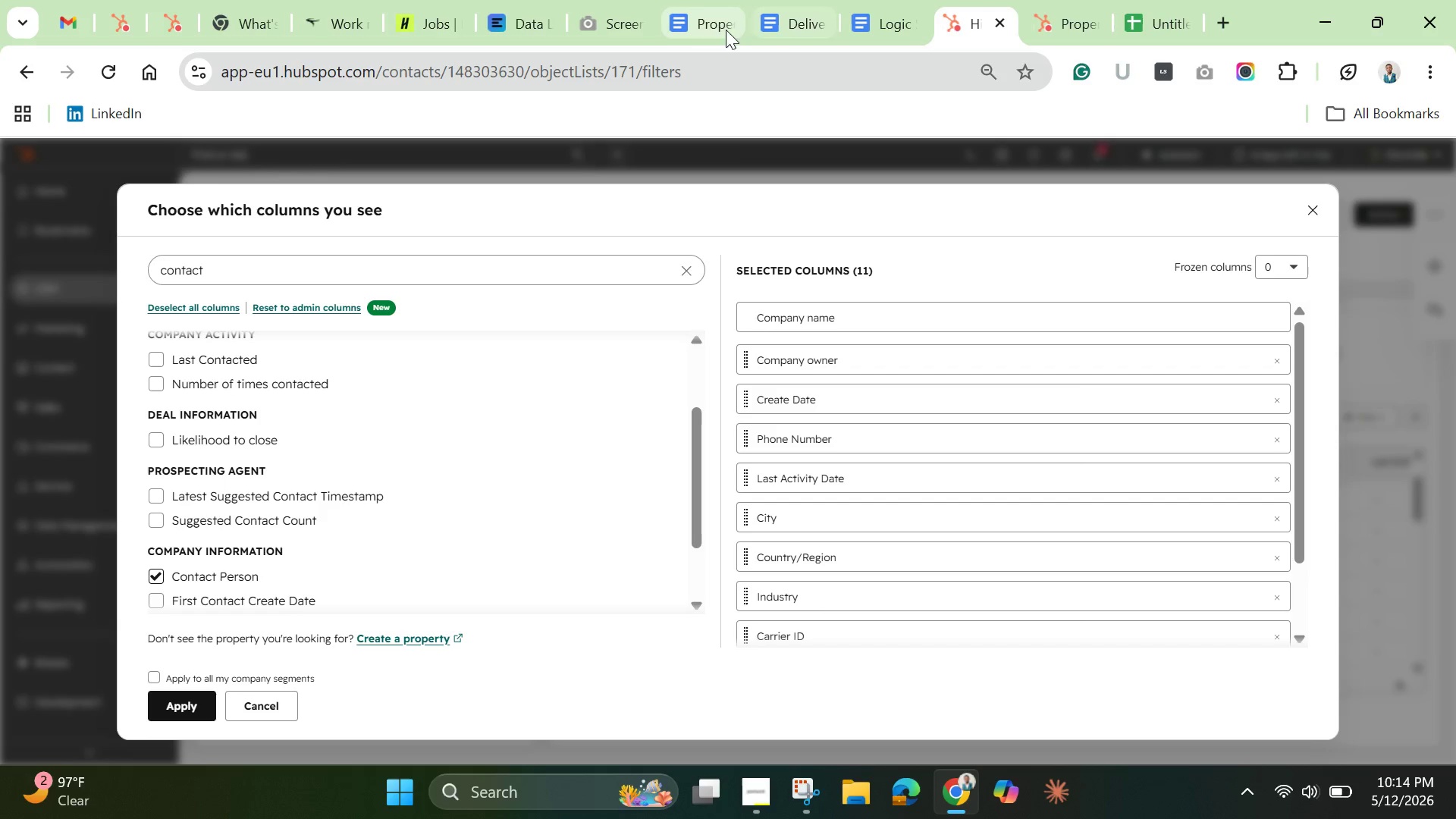 
wait(8.95)
 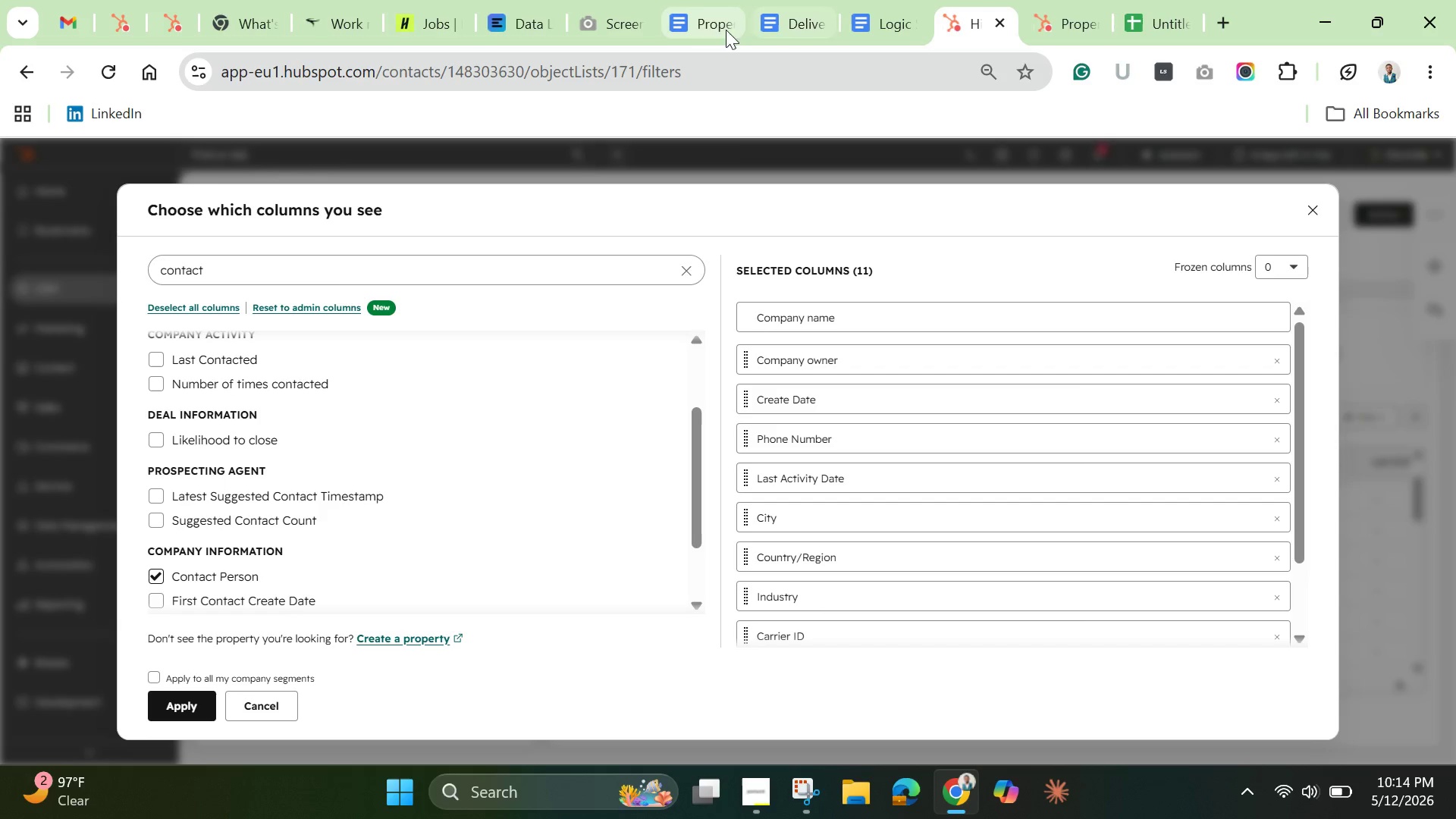 
left_click([974, 24])
 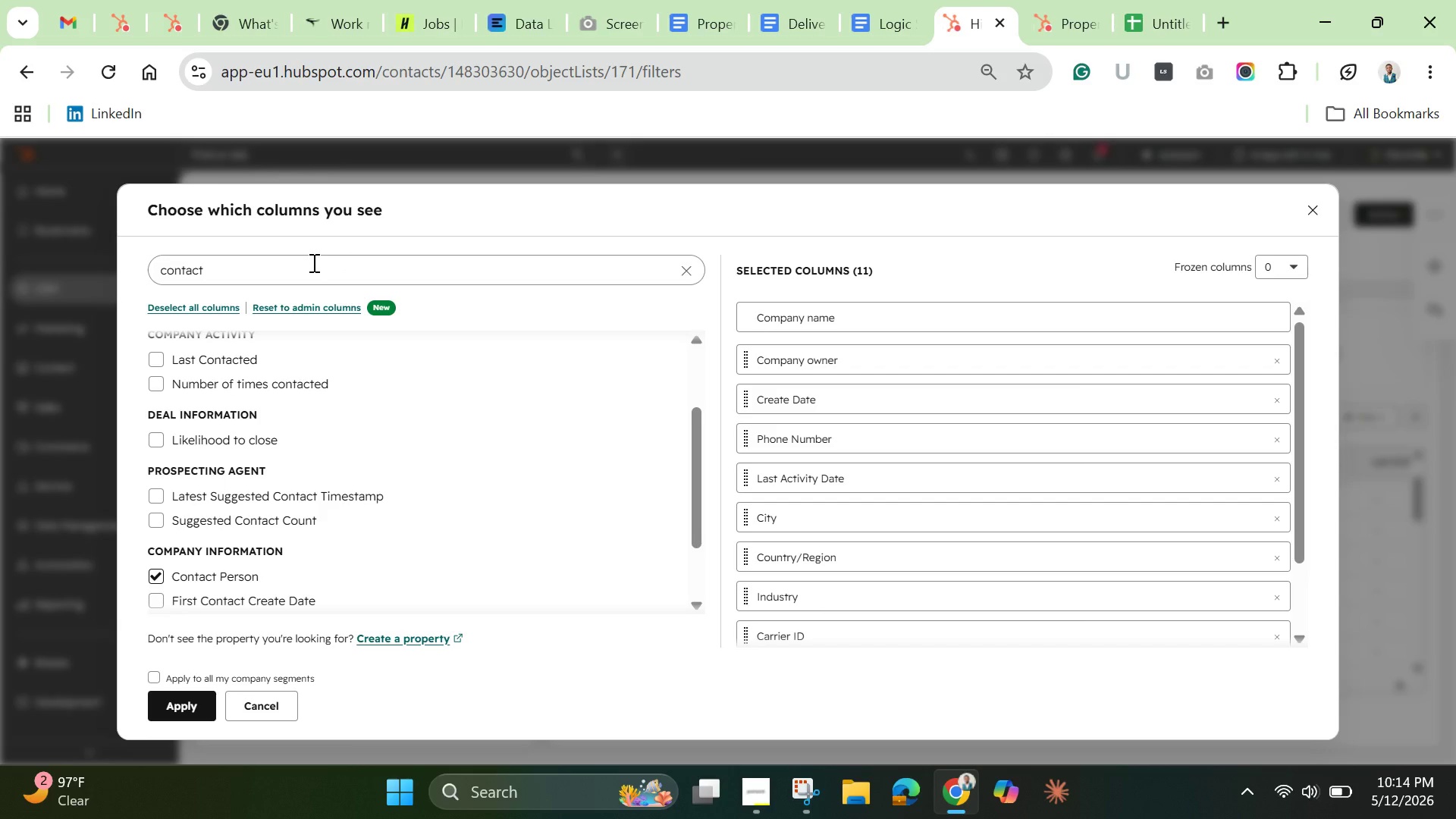 
double_click([312, 262])
 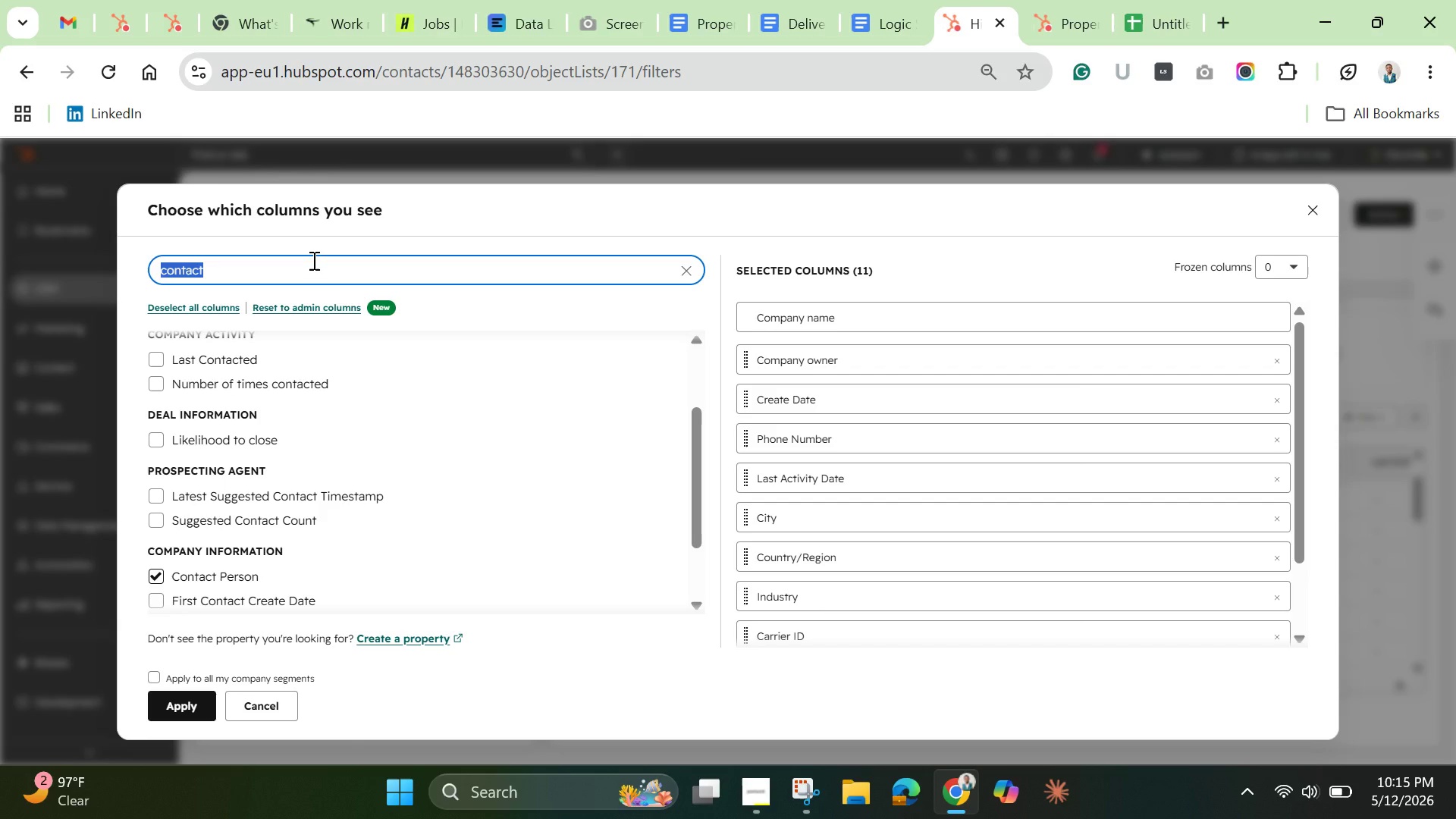 
triple_click([312, 262])
 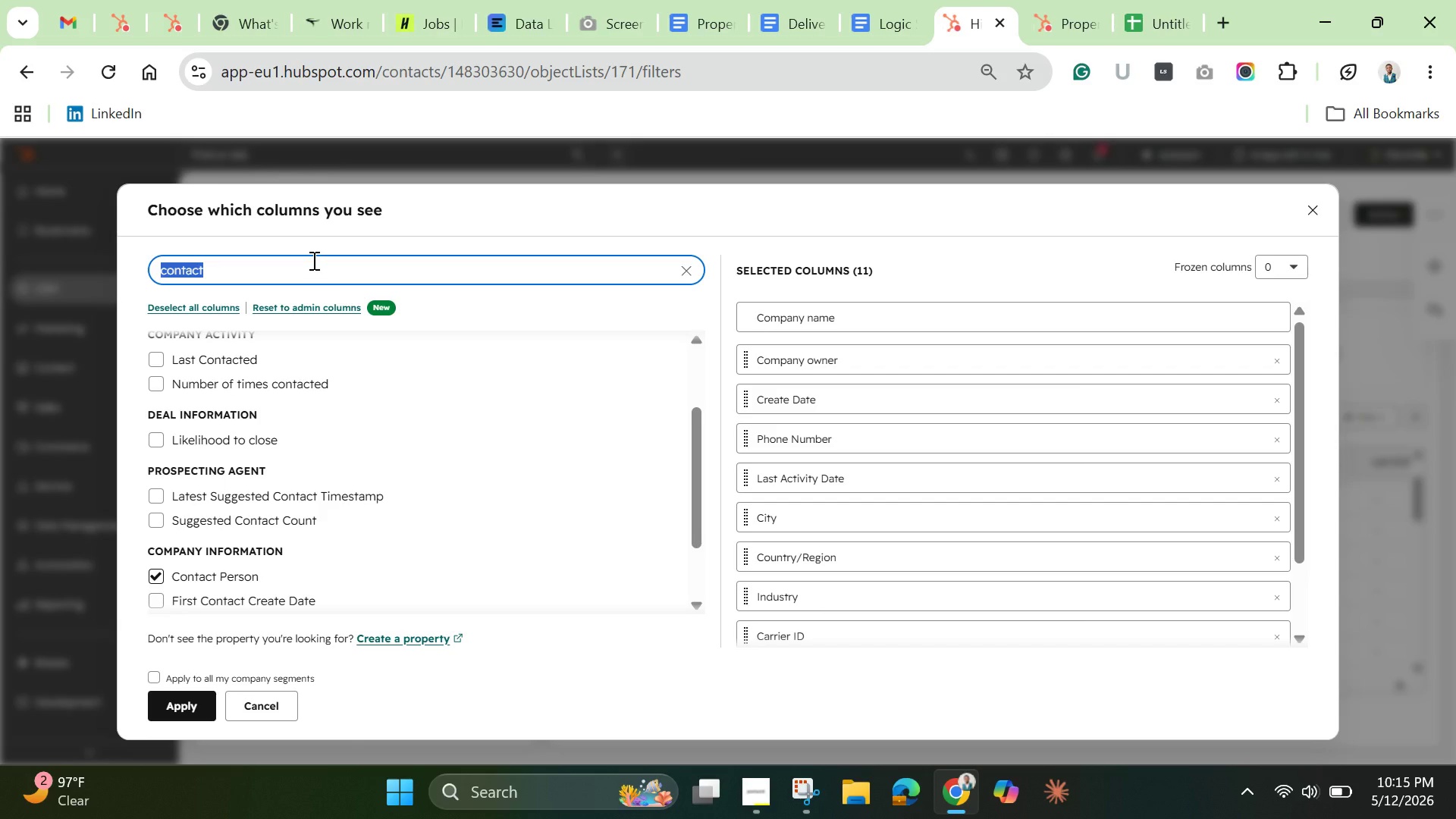 
key(Backspace)
type(email)
 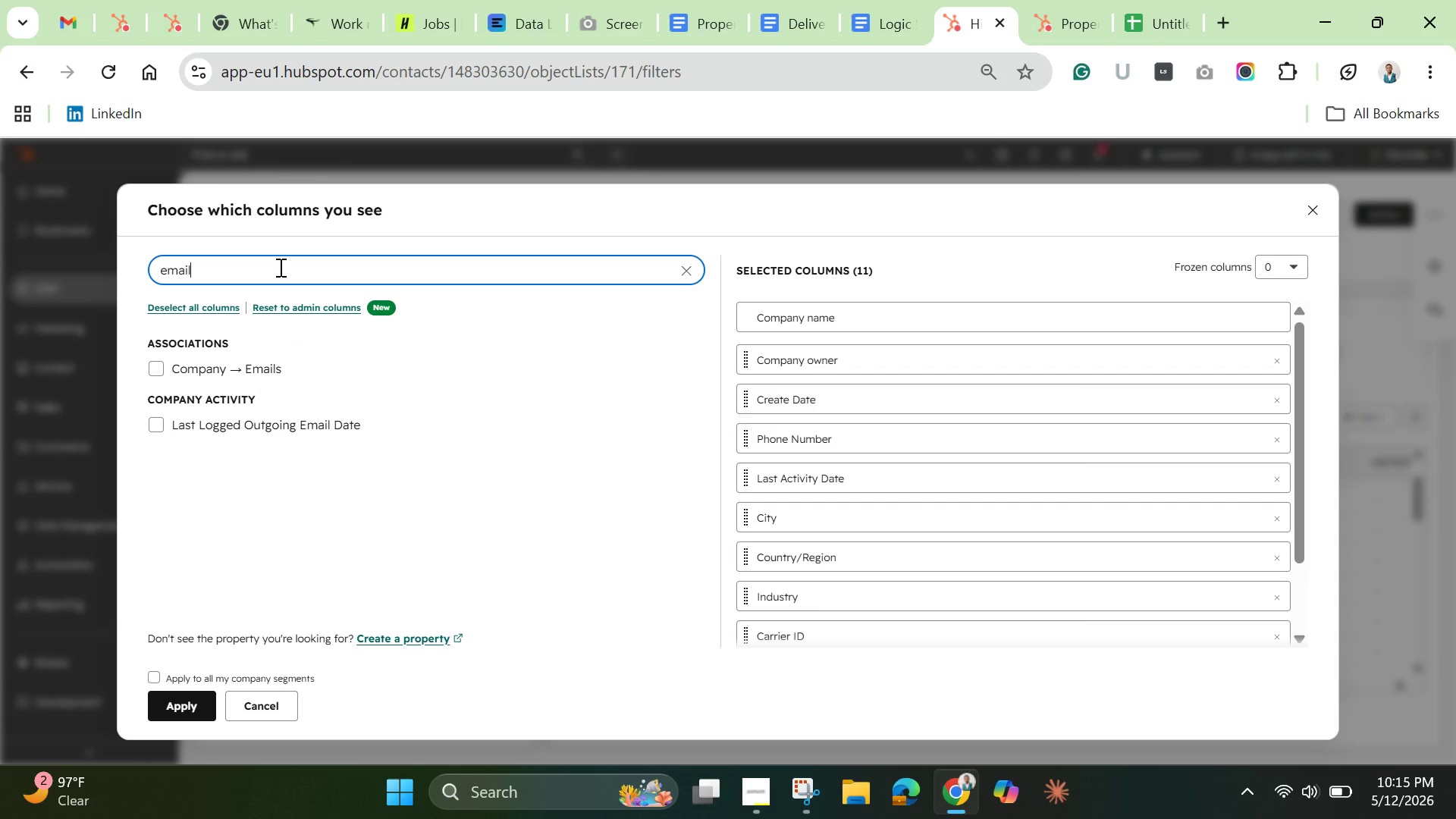 
wait(5.8)
 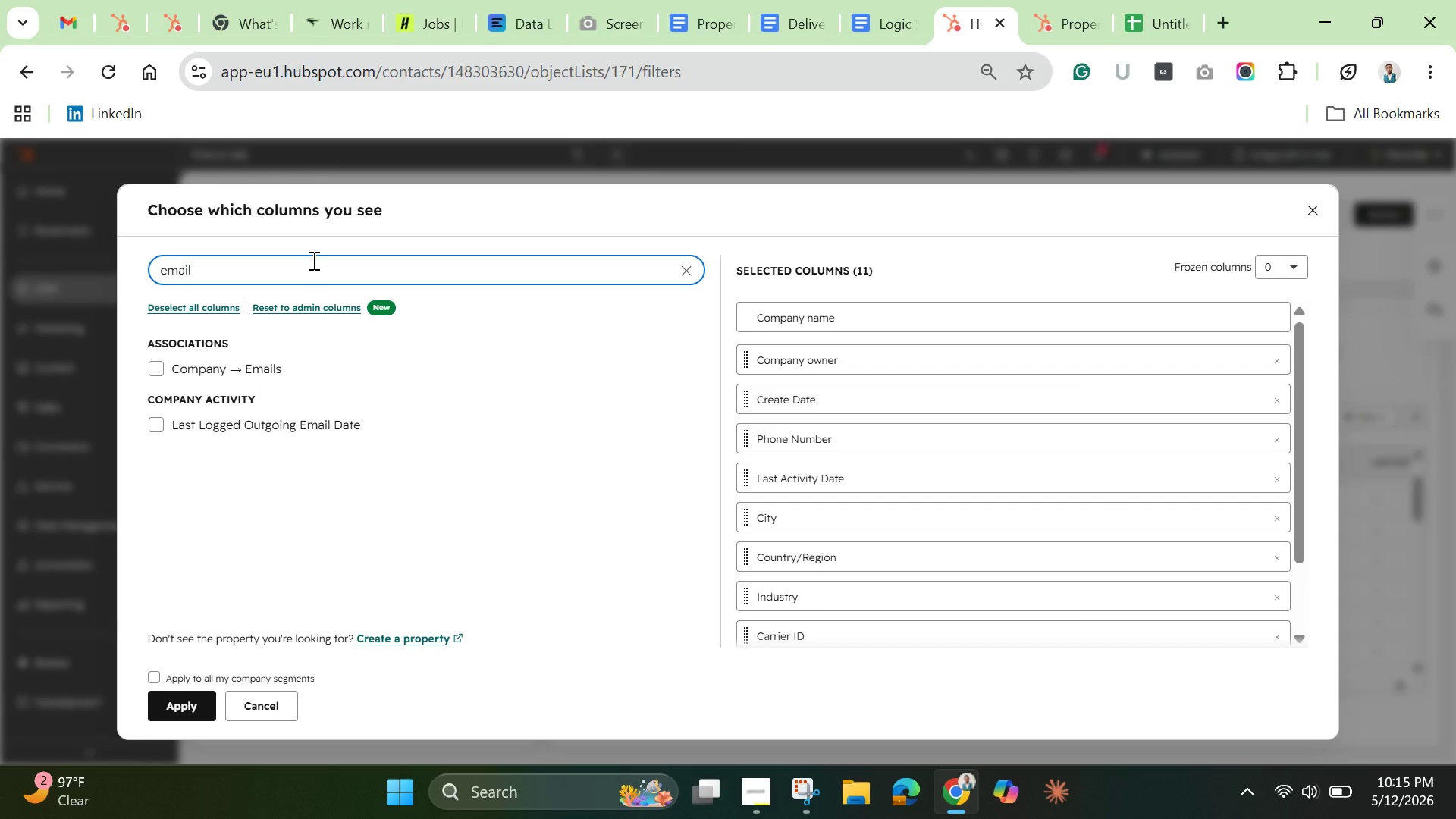 
hold_key(key=Backspace, duration=1.23)
 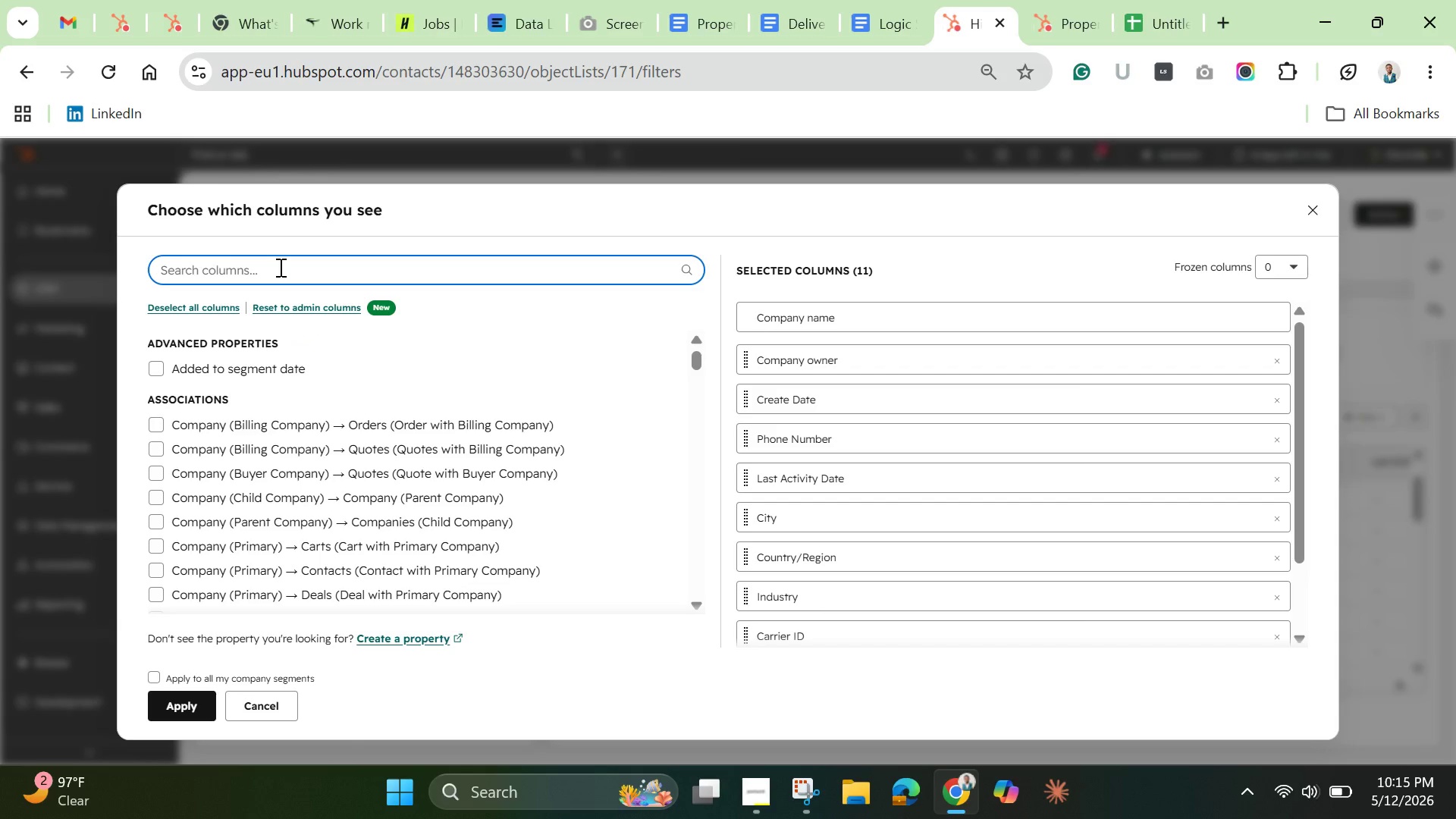 
key(Backspace)
 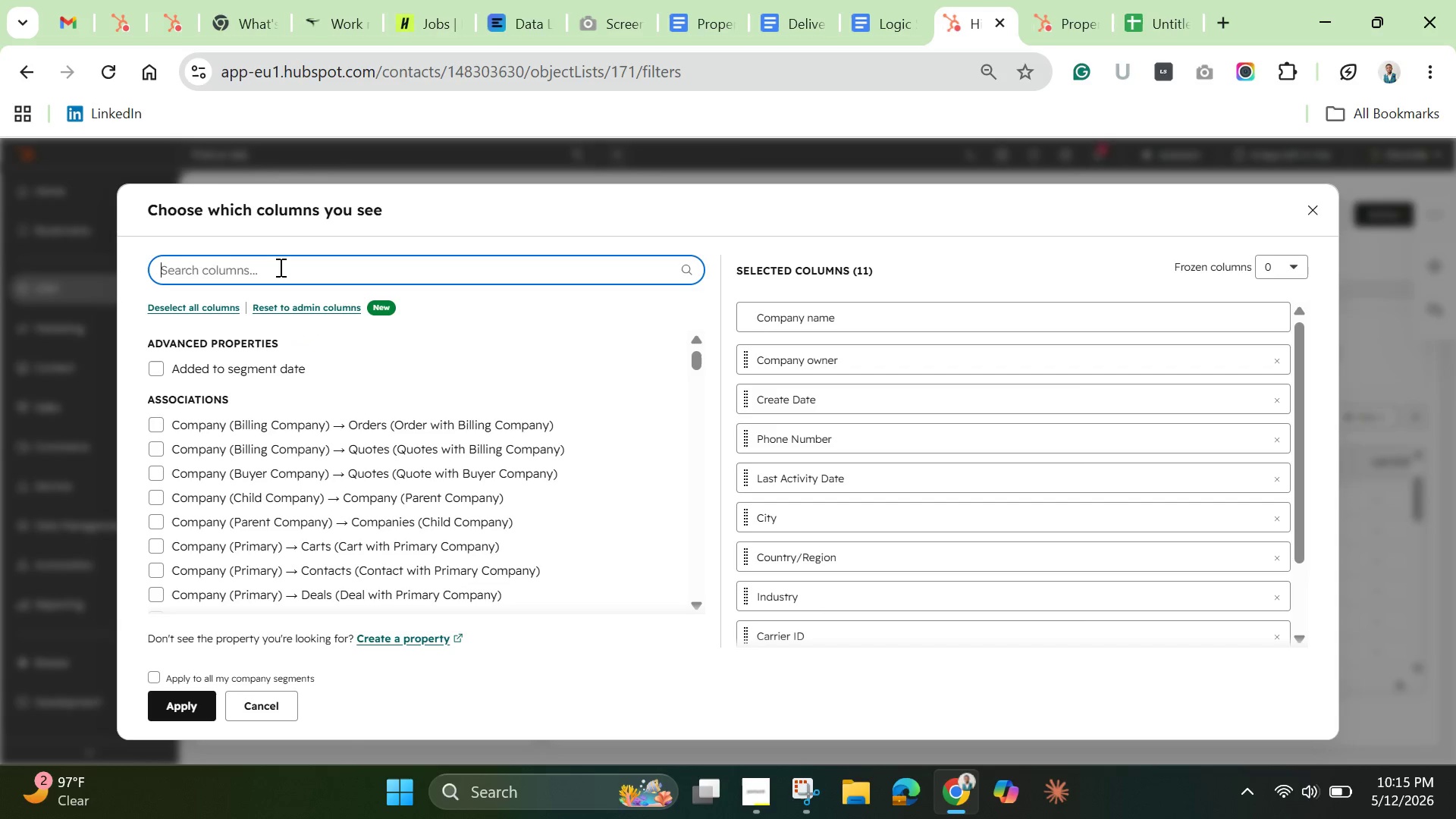 
key(Backspace)
 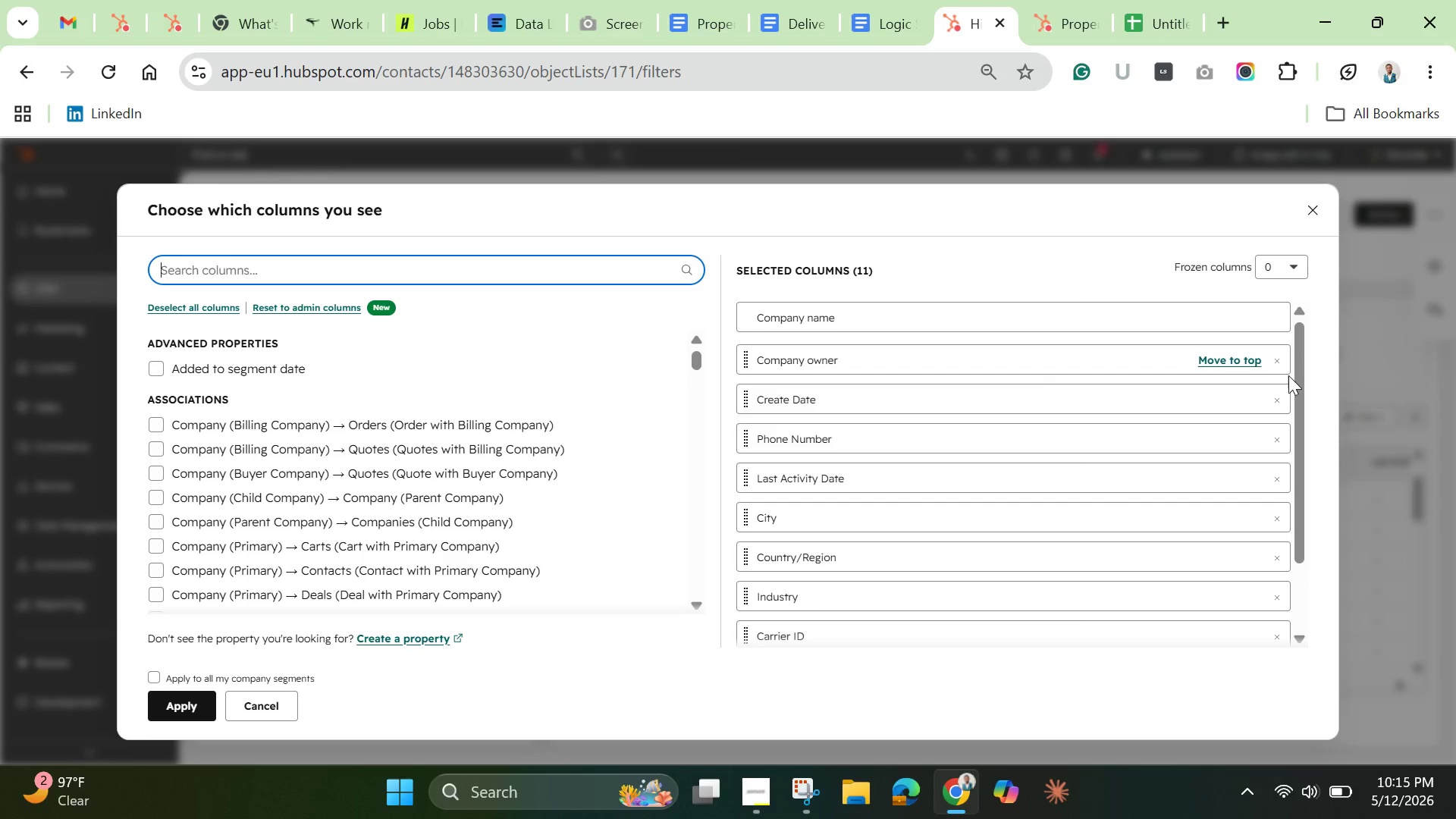 
wait(5.64)
 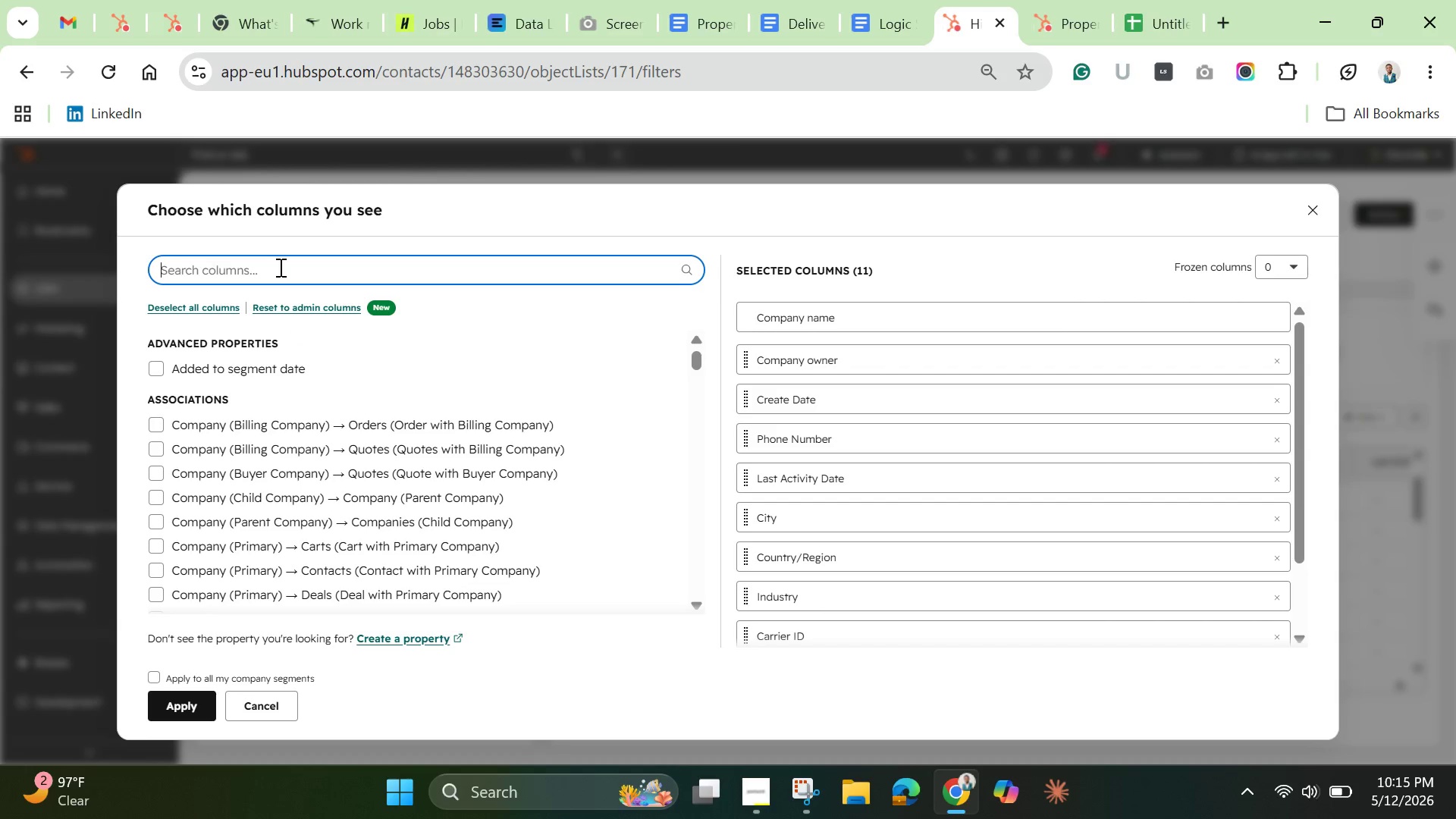 
left_click([1283, 363])
 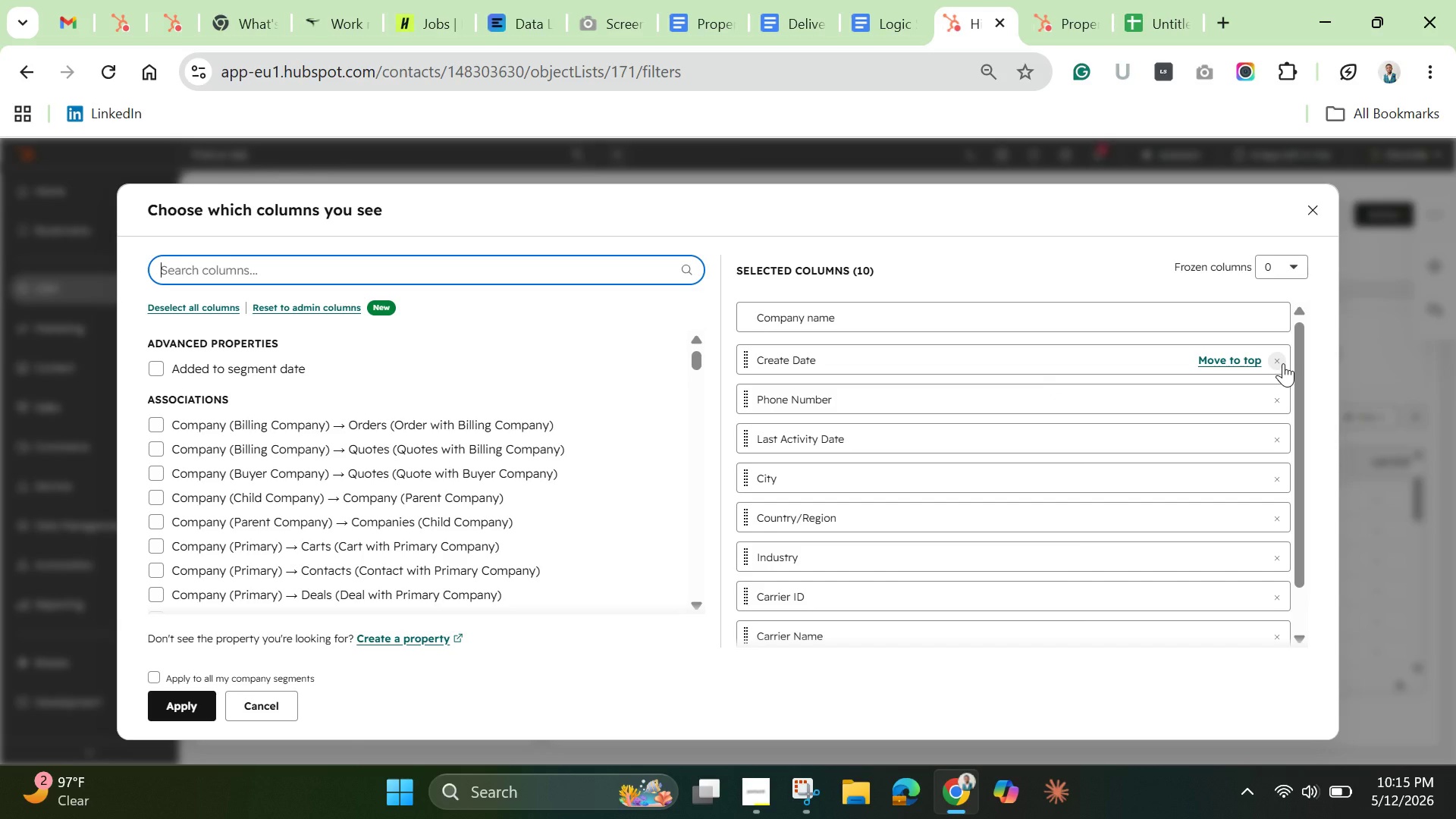 
left_click([1283, 363])
 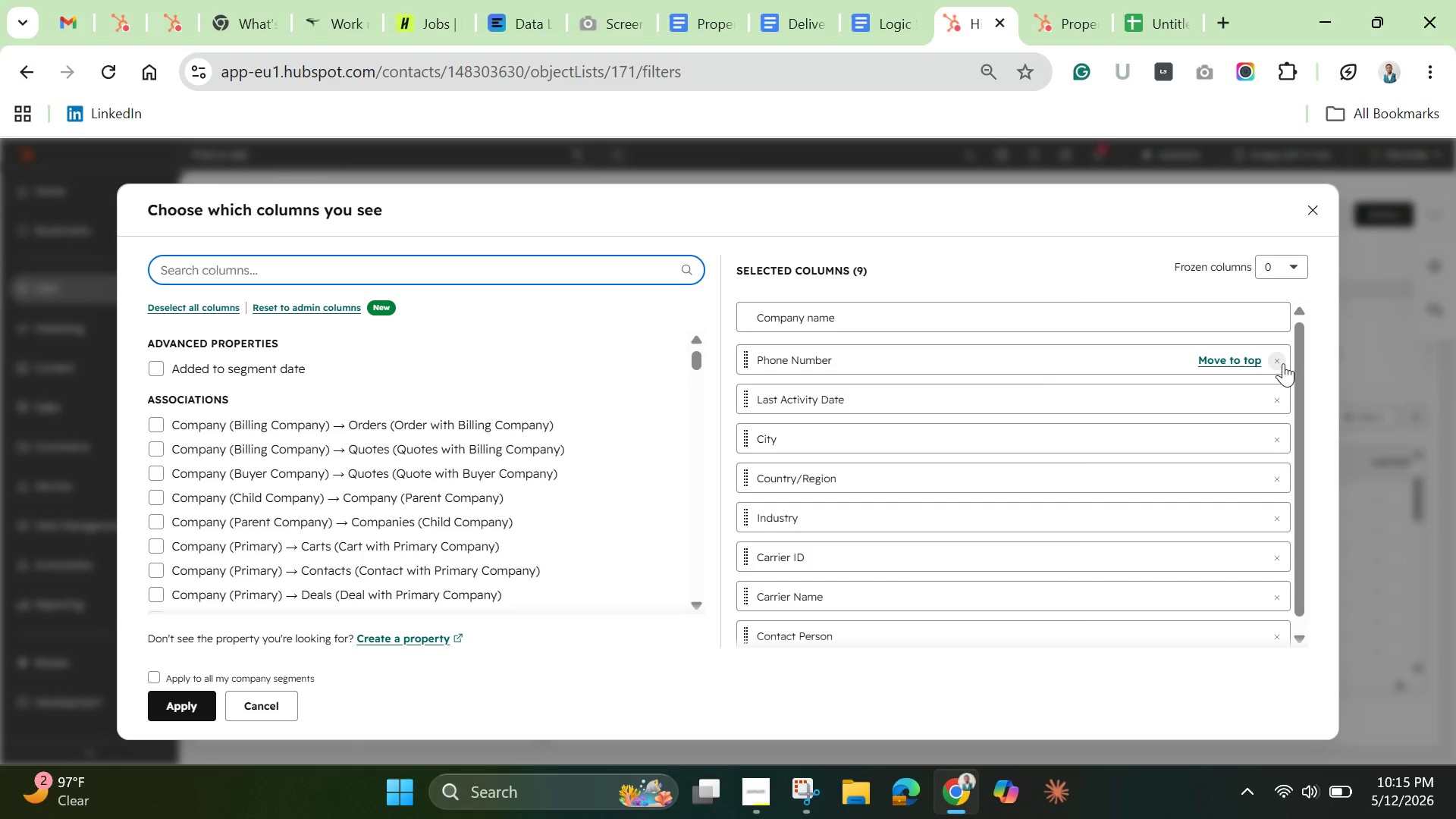 
left_click([1283, 363])
 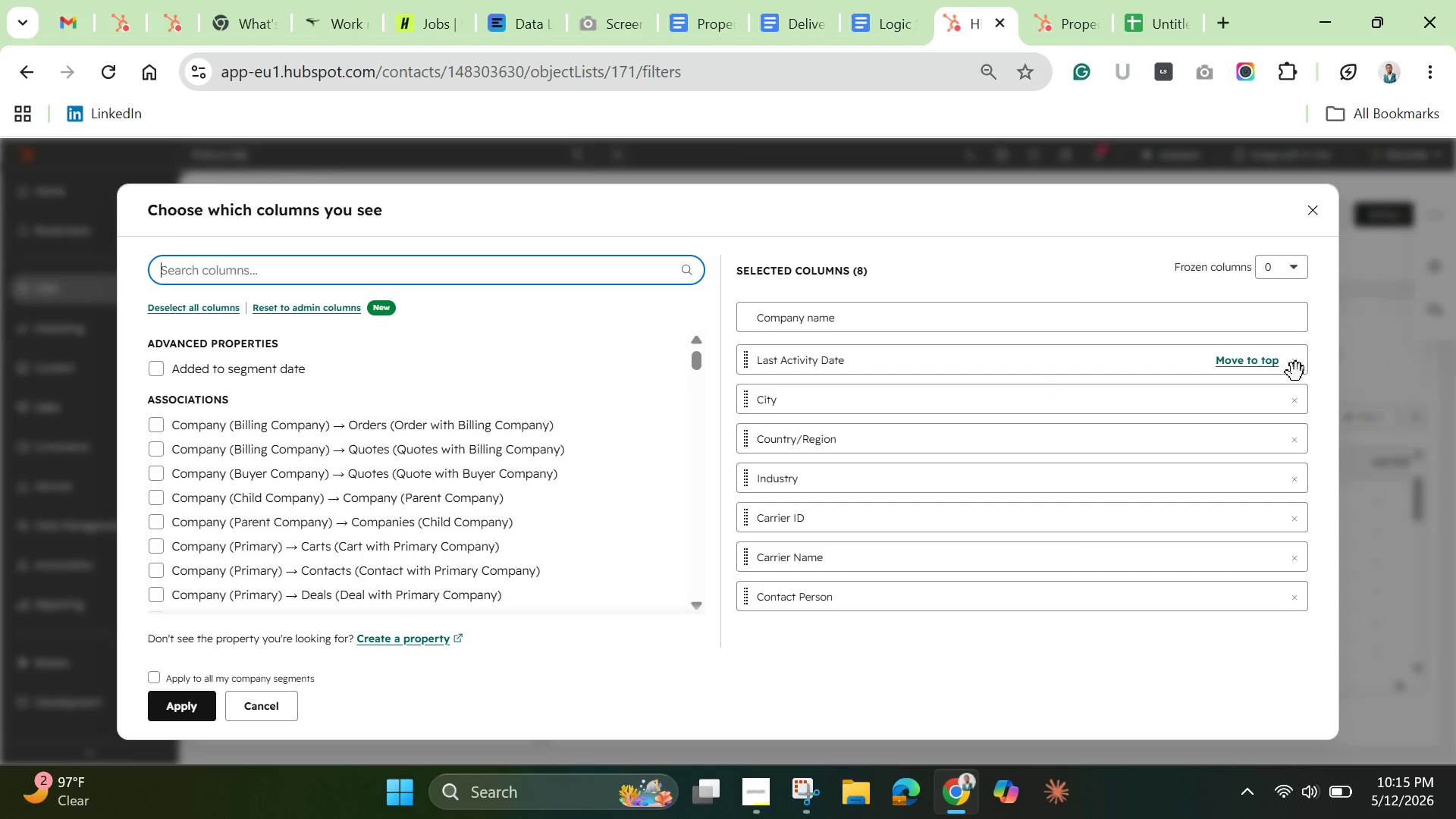 
left_click([1299, 366])
 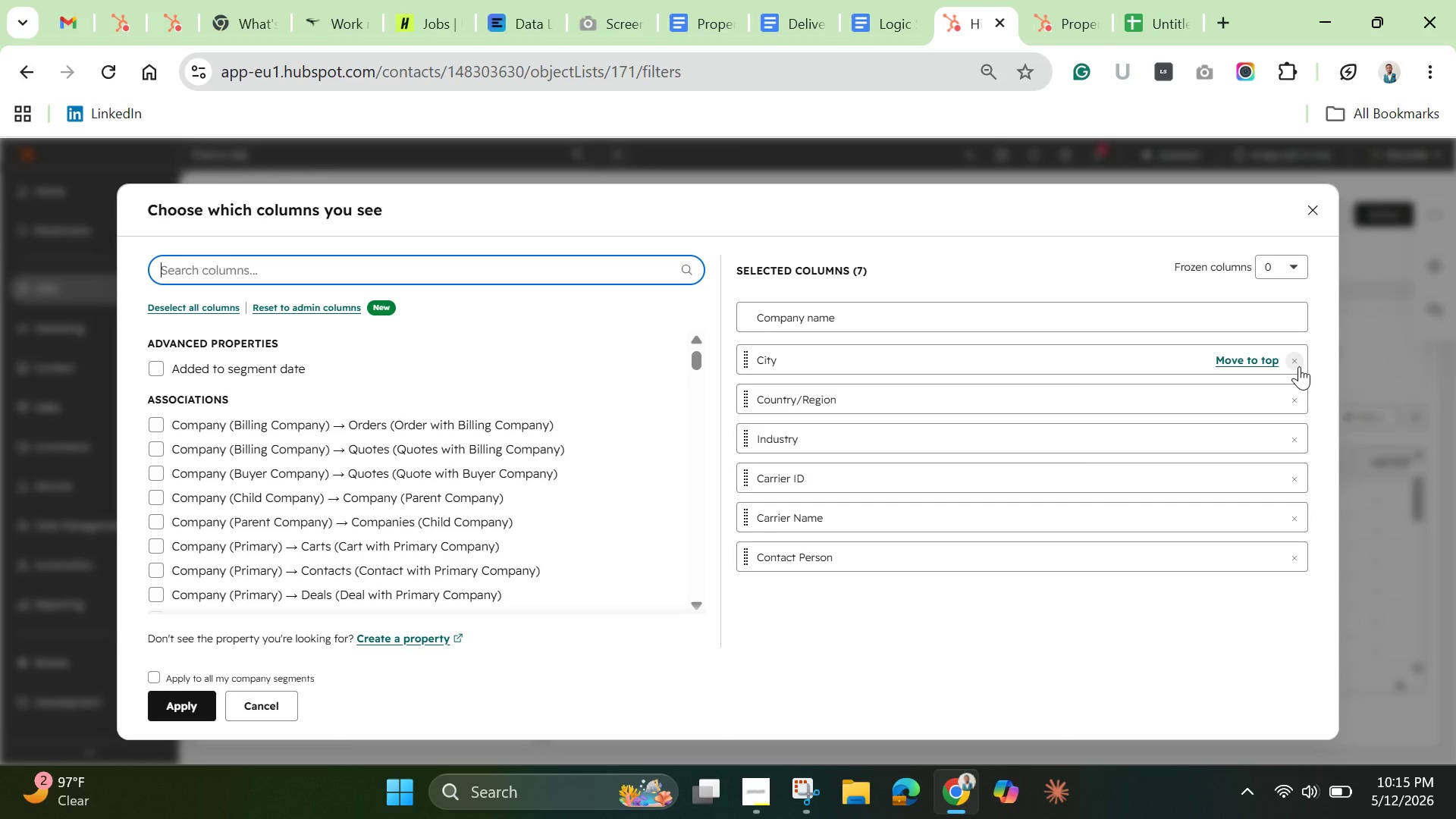 
left_click([1299, 366])
 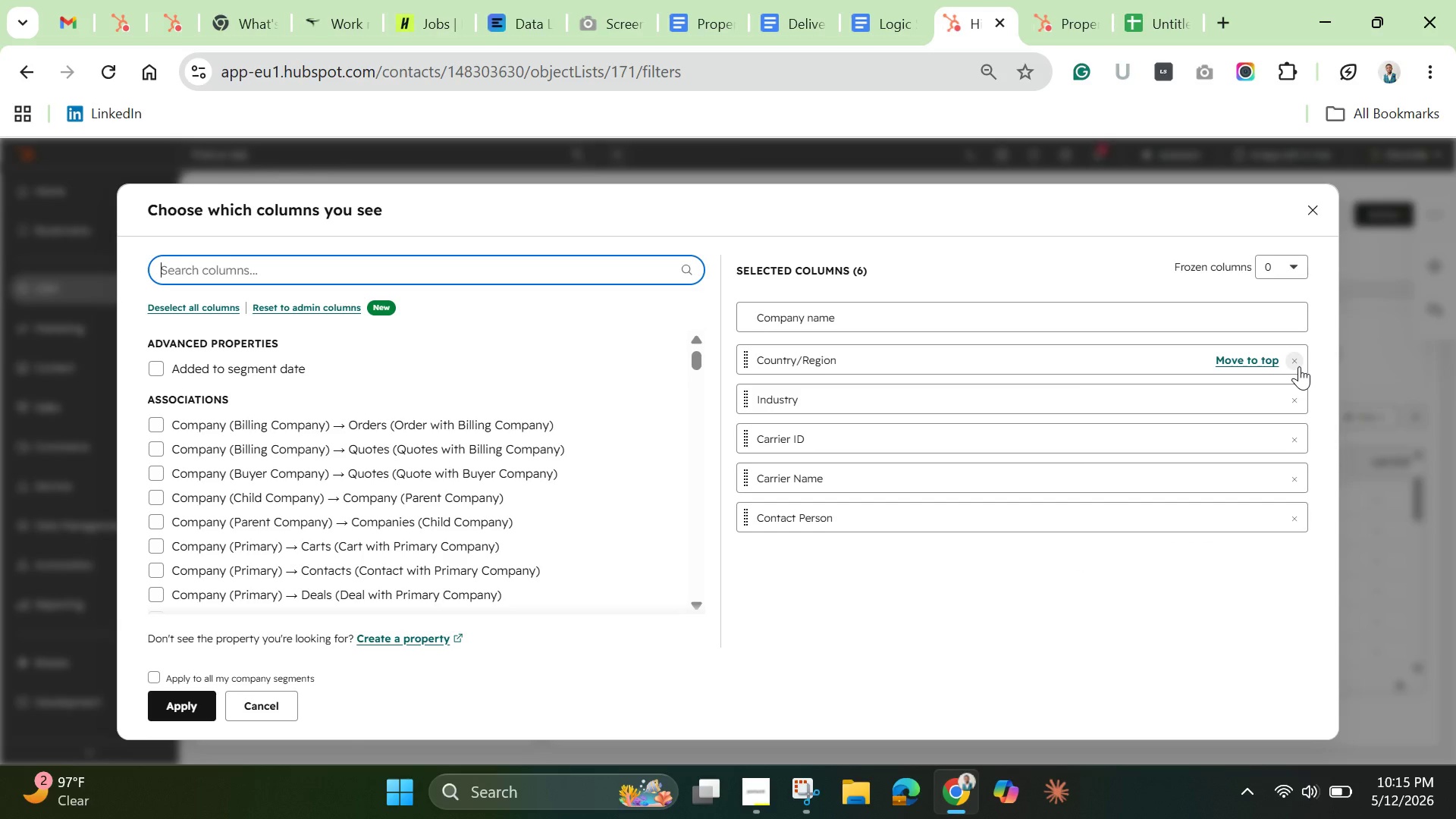 
left_click([1299, 366])
 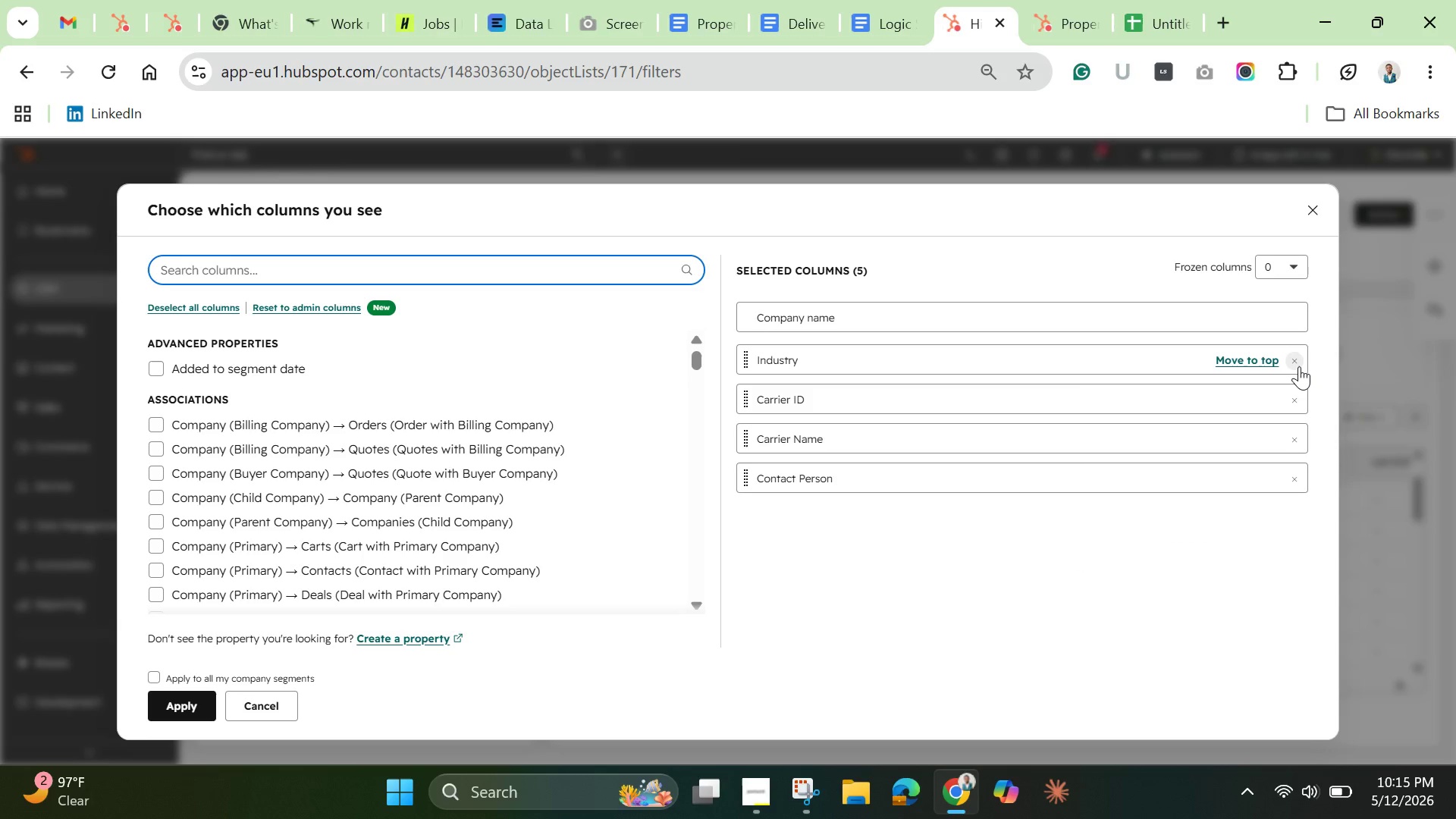 
left_click([1299, 366])
 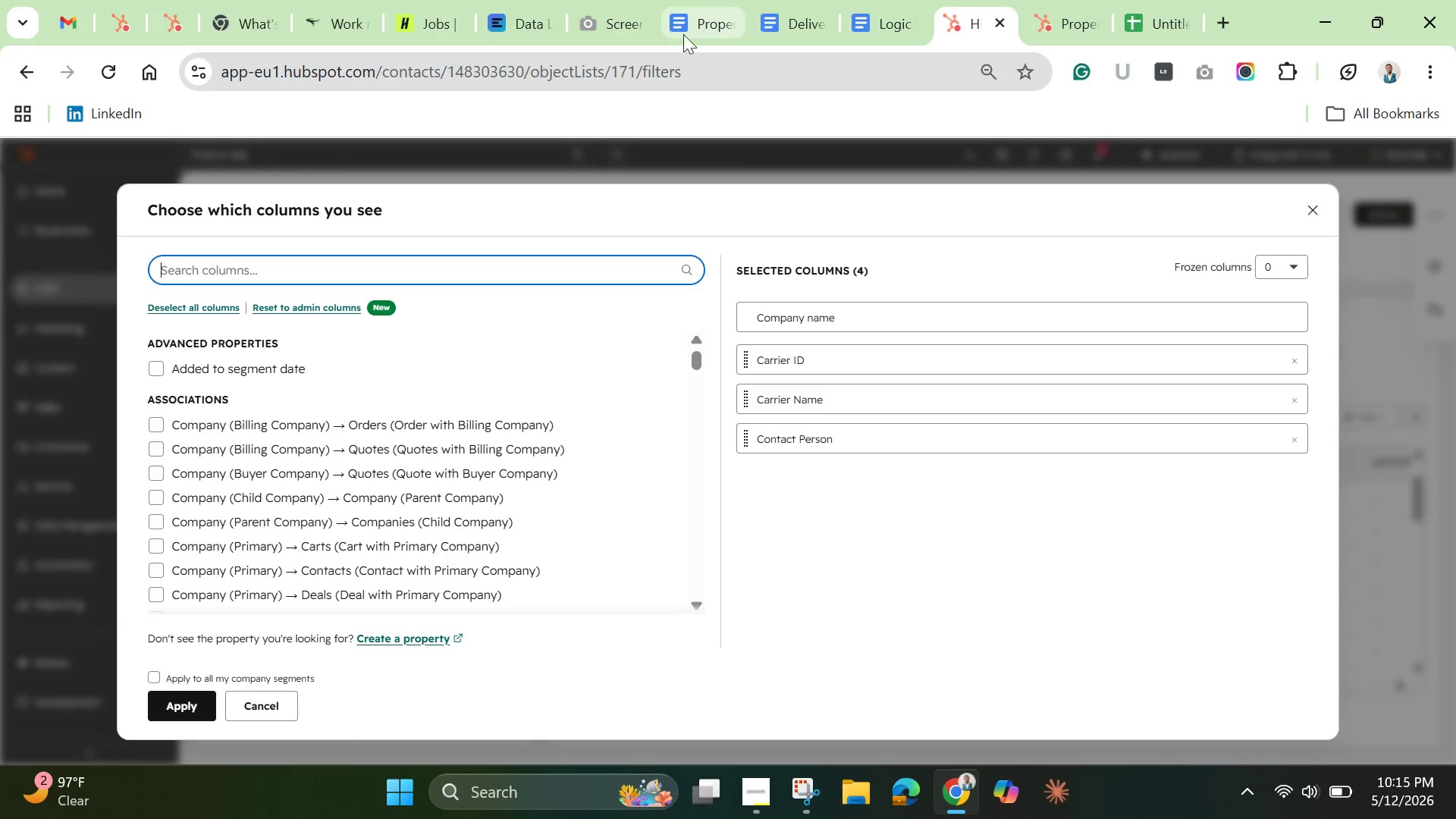 
left_click([717, 20])
 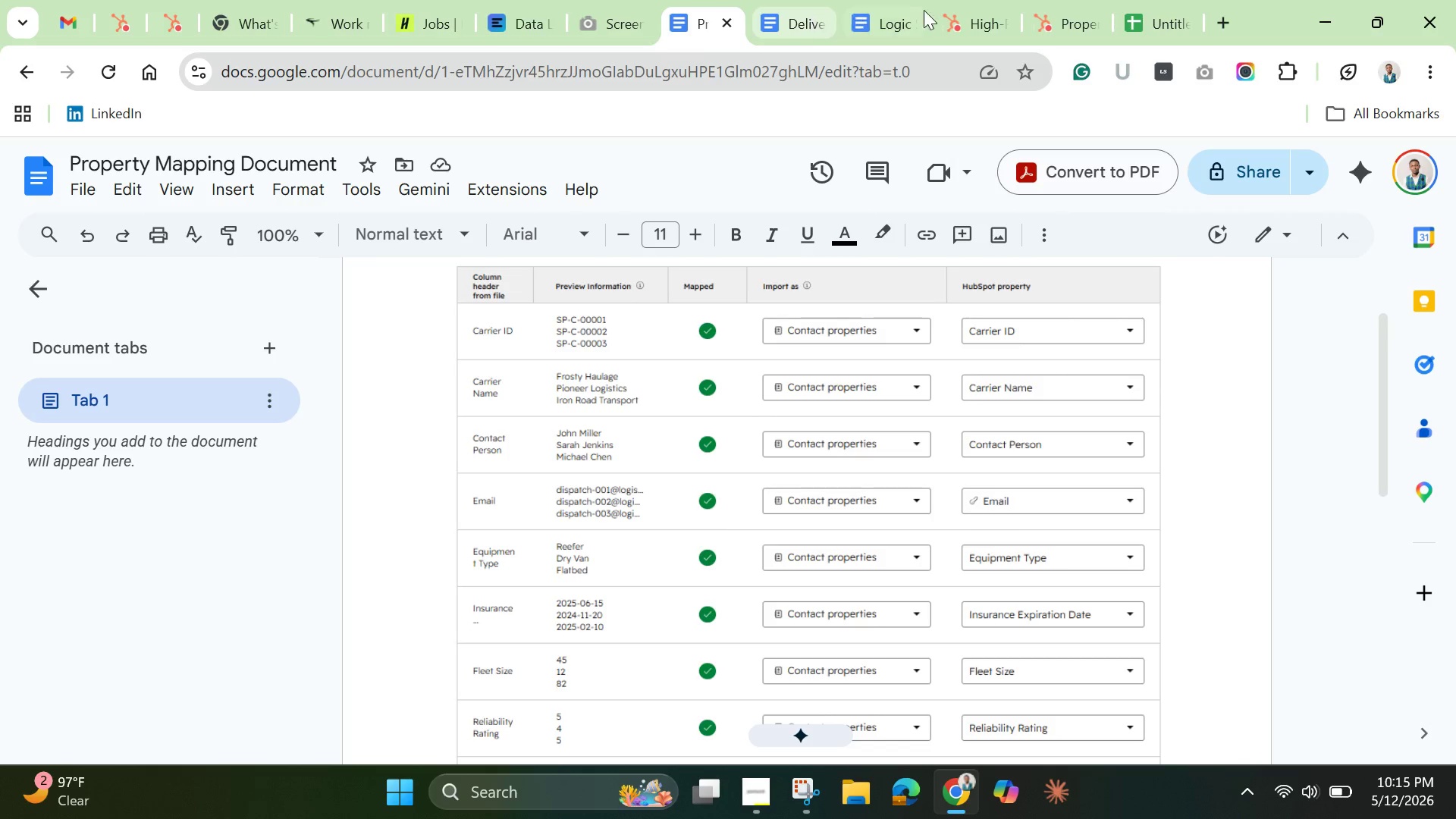 
wait(5.73)
 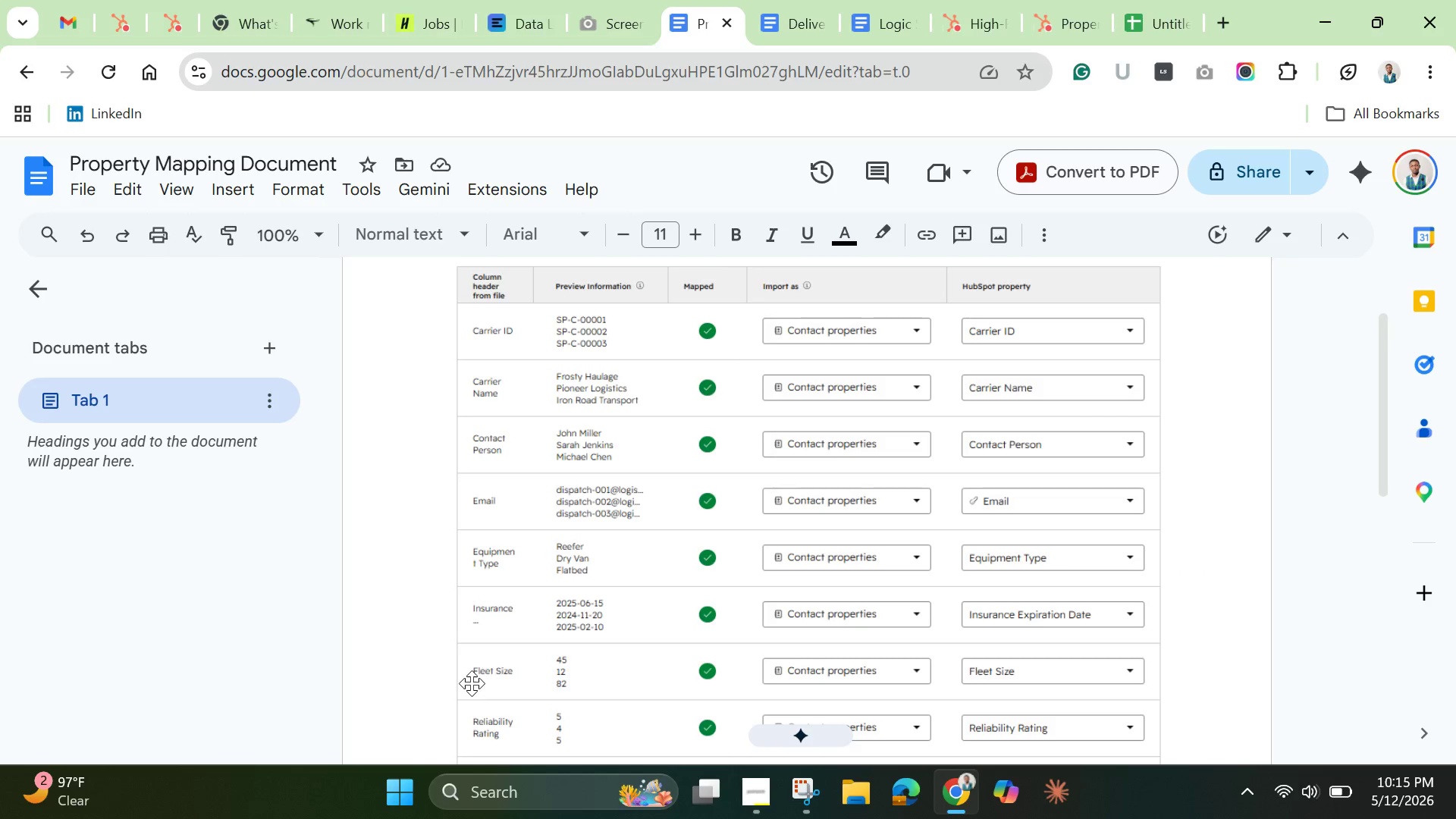 
left_click([986, 17])
 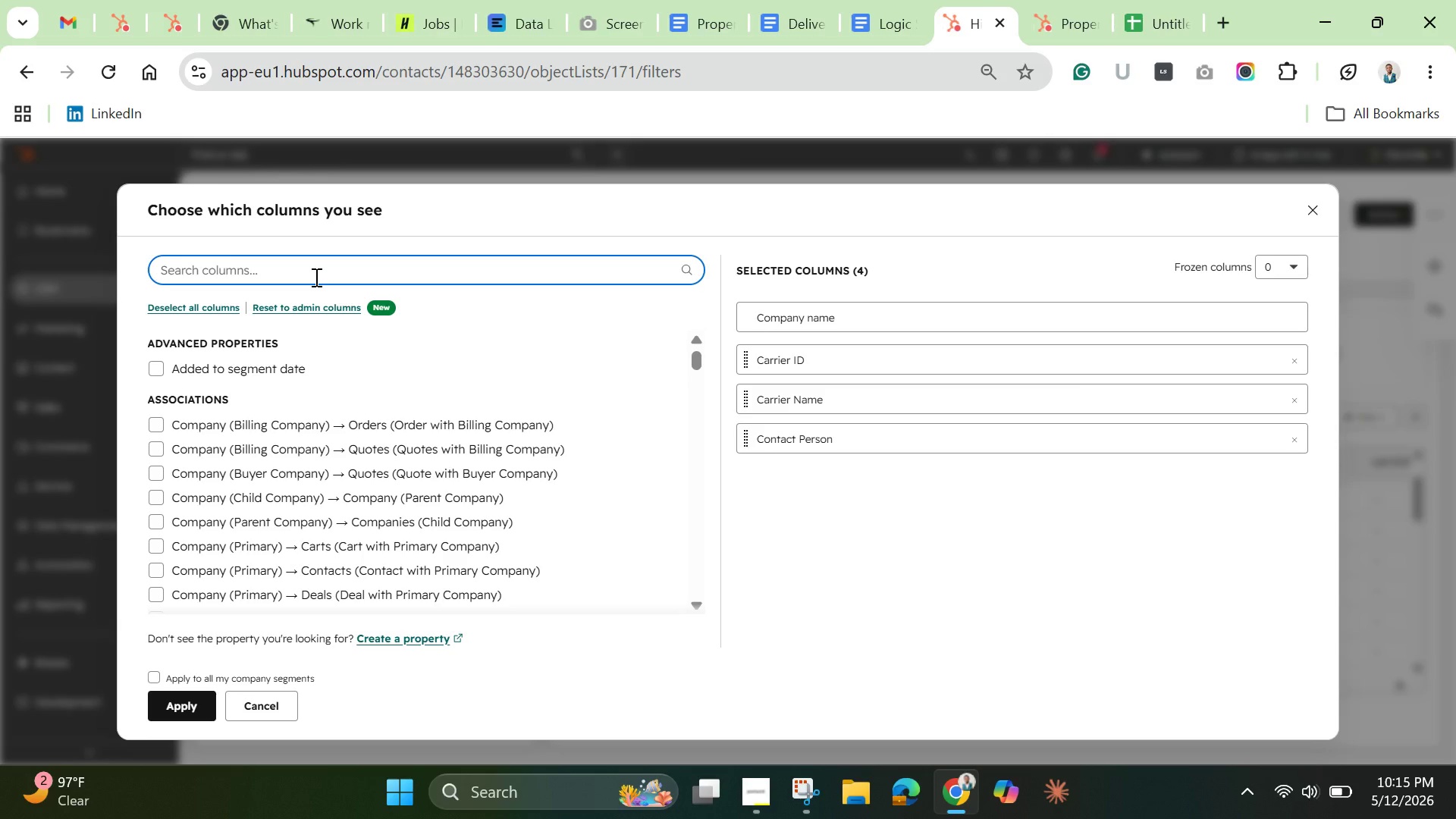 
type(eq)
 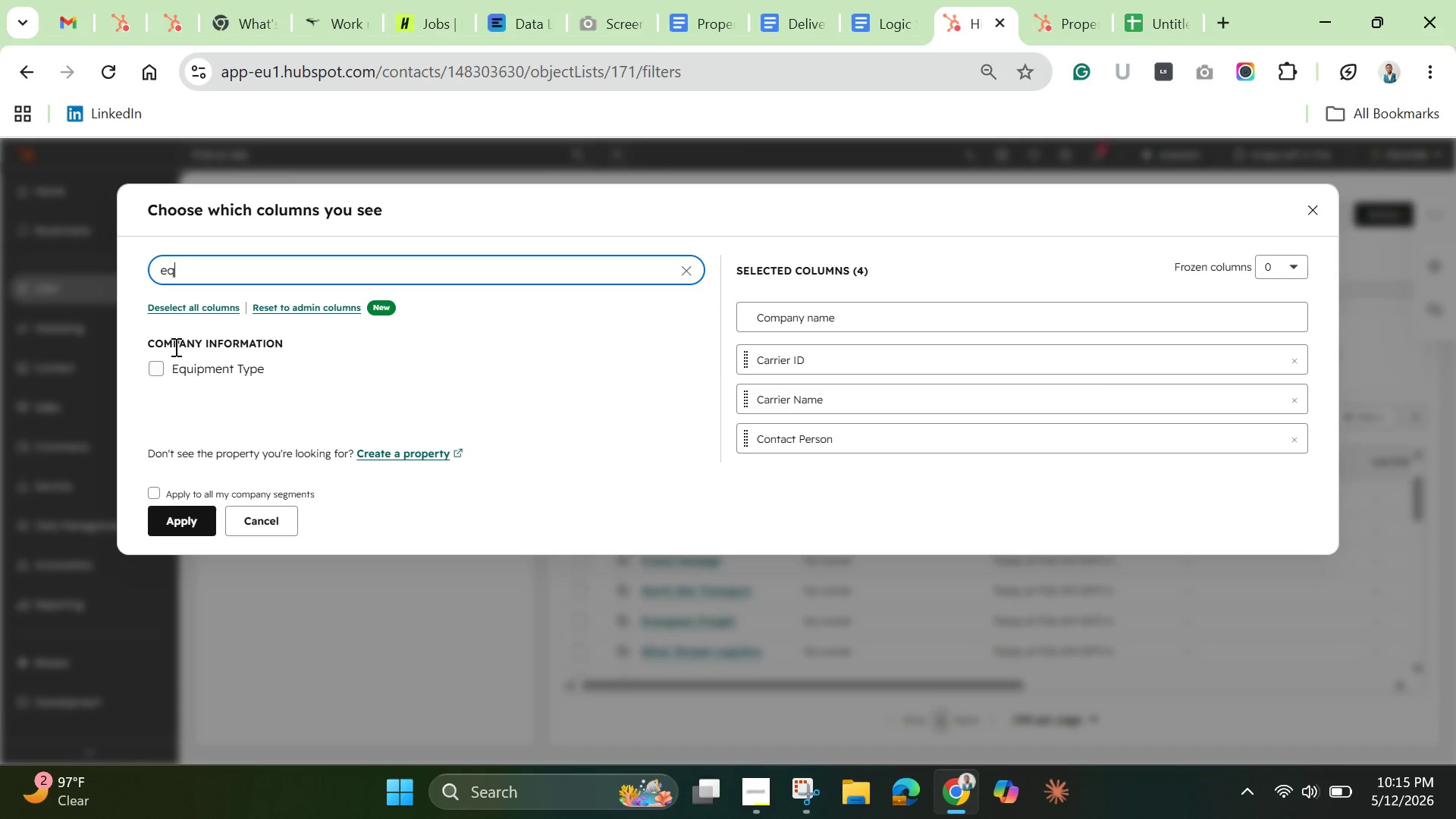 
left_click([203, 368])
 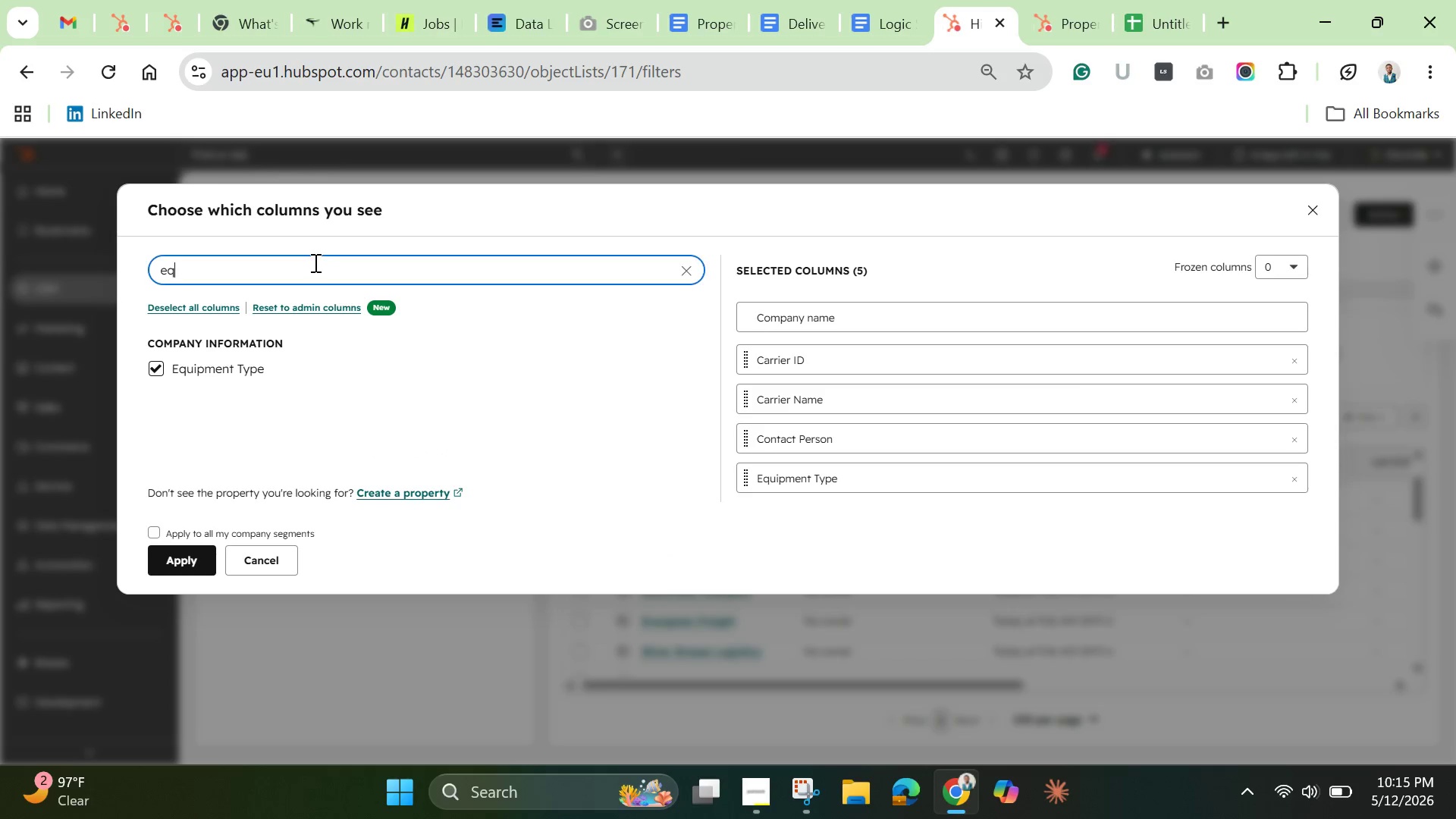 
double_click([314, 262])
 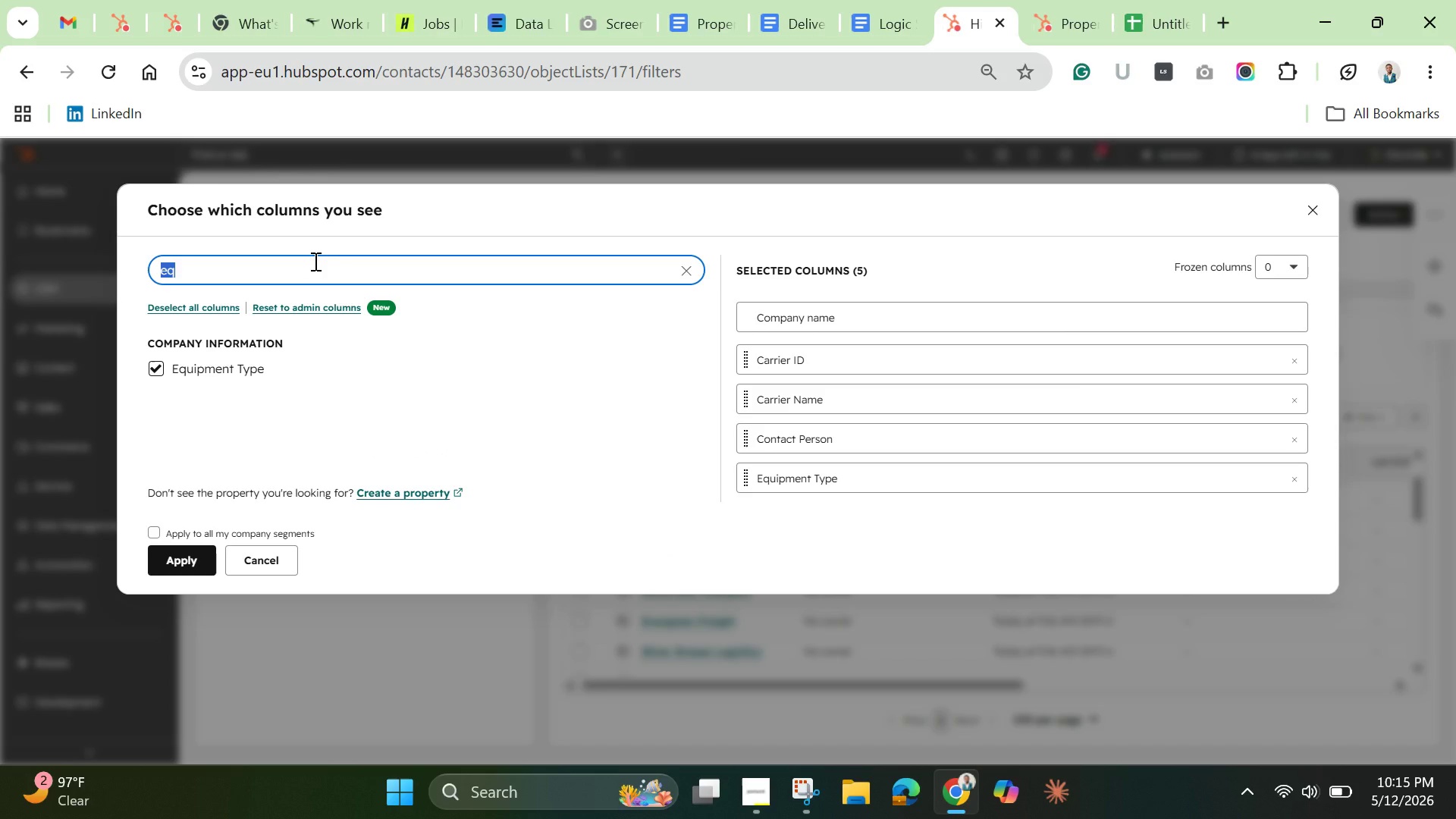 
key(Backspace)
type(insu)
 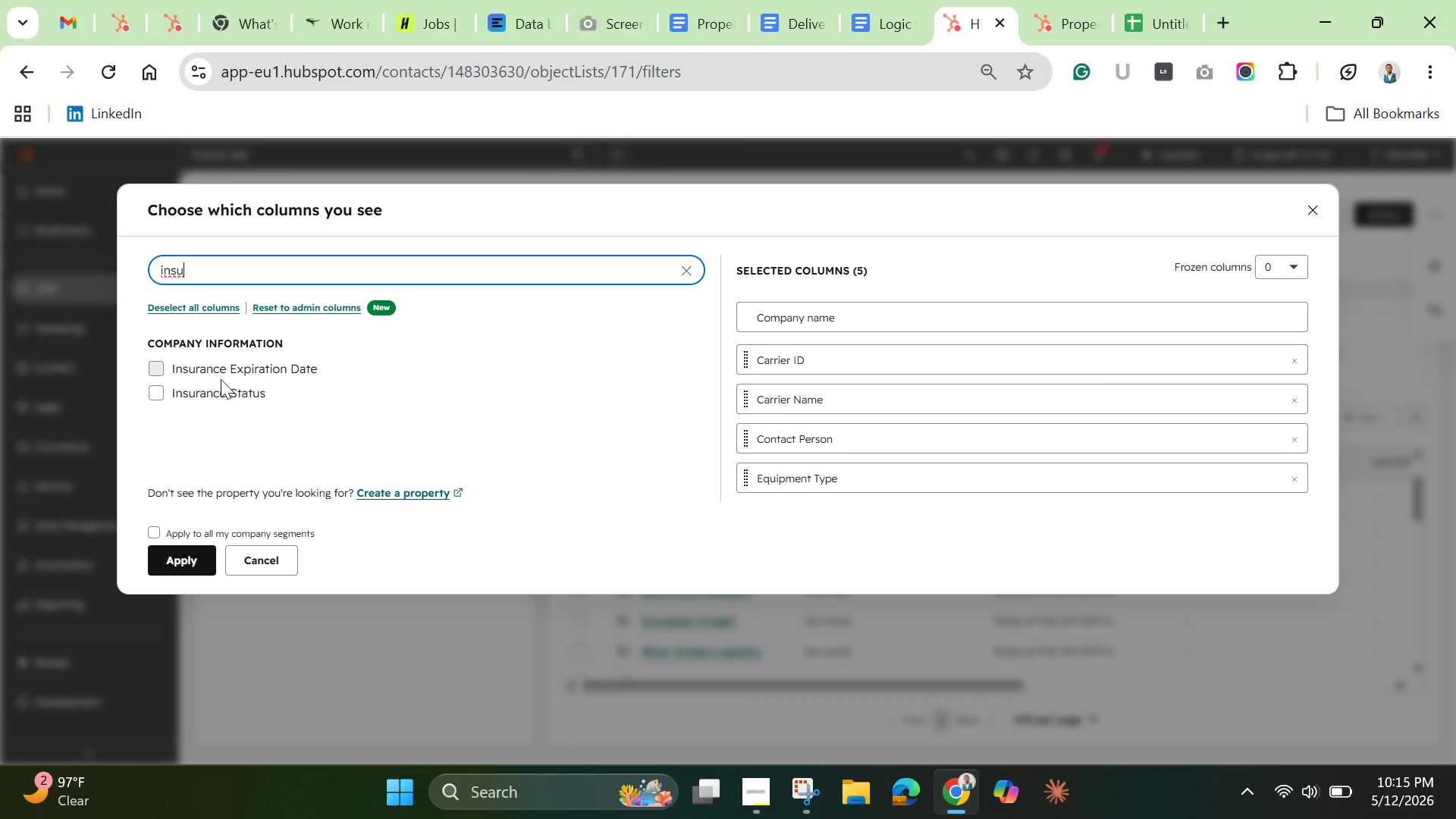 
left_click([221, 393])
 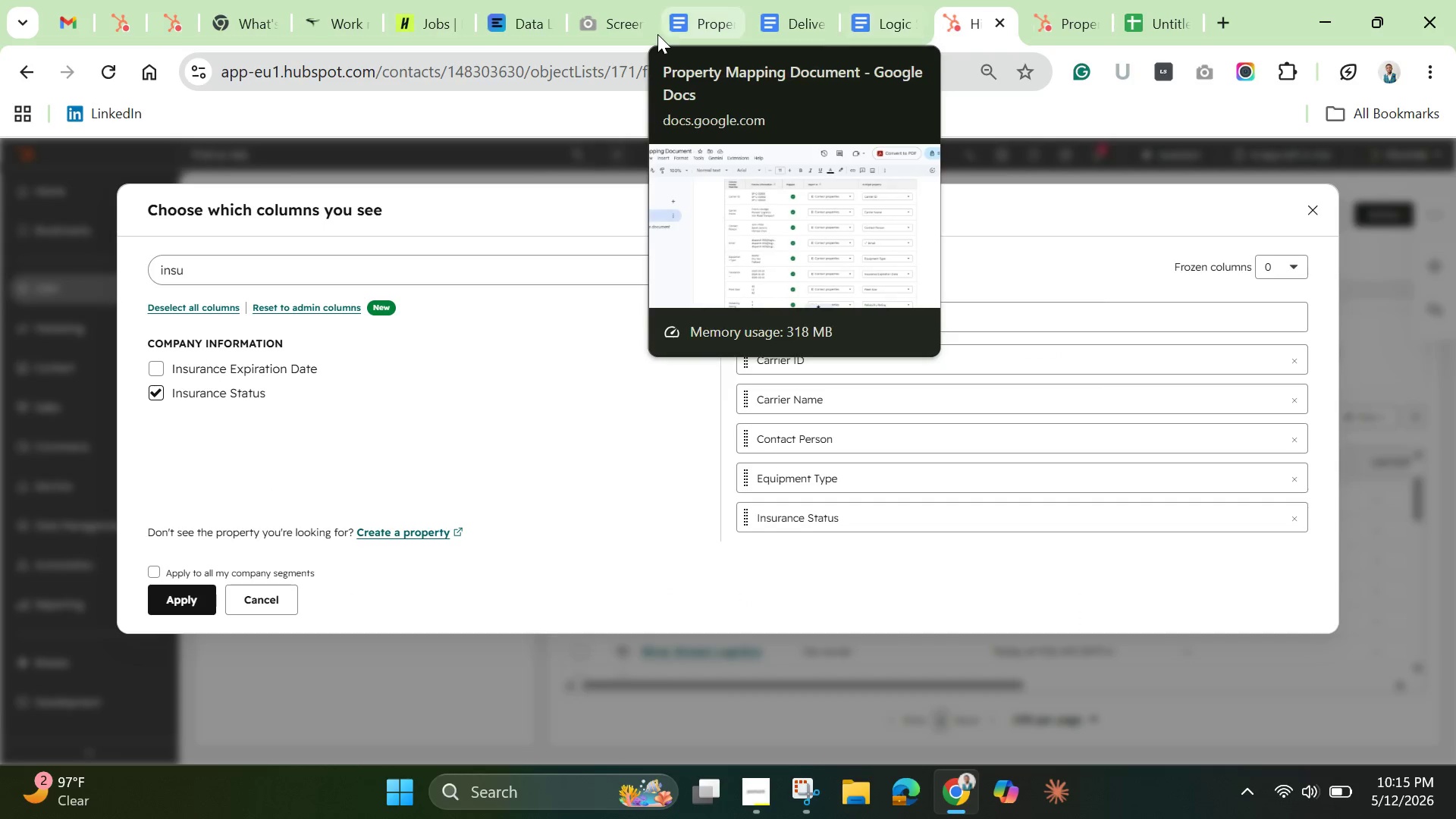 
left_click([706, 11])
 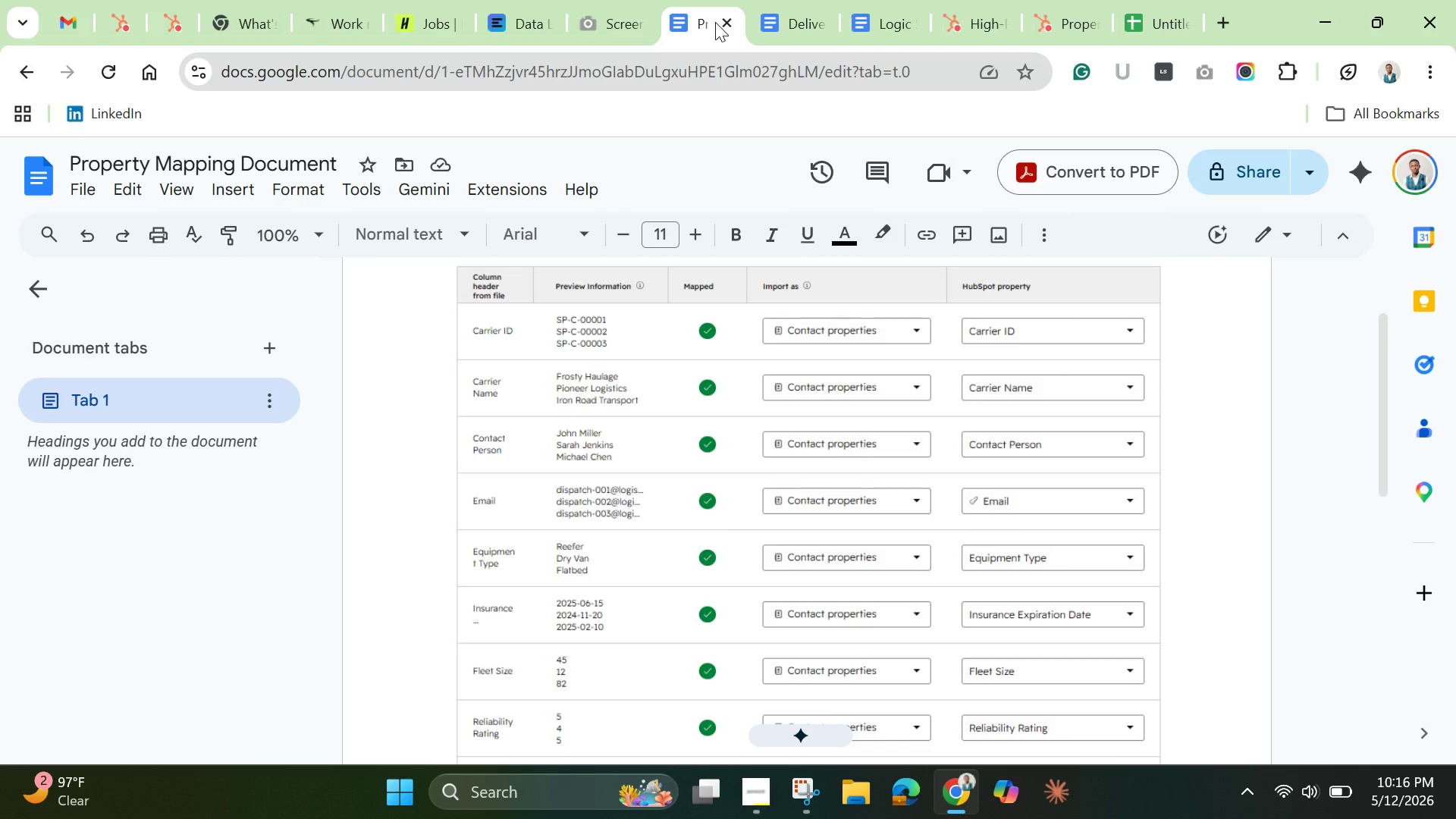 
wait(11.95)
 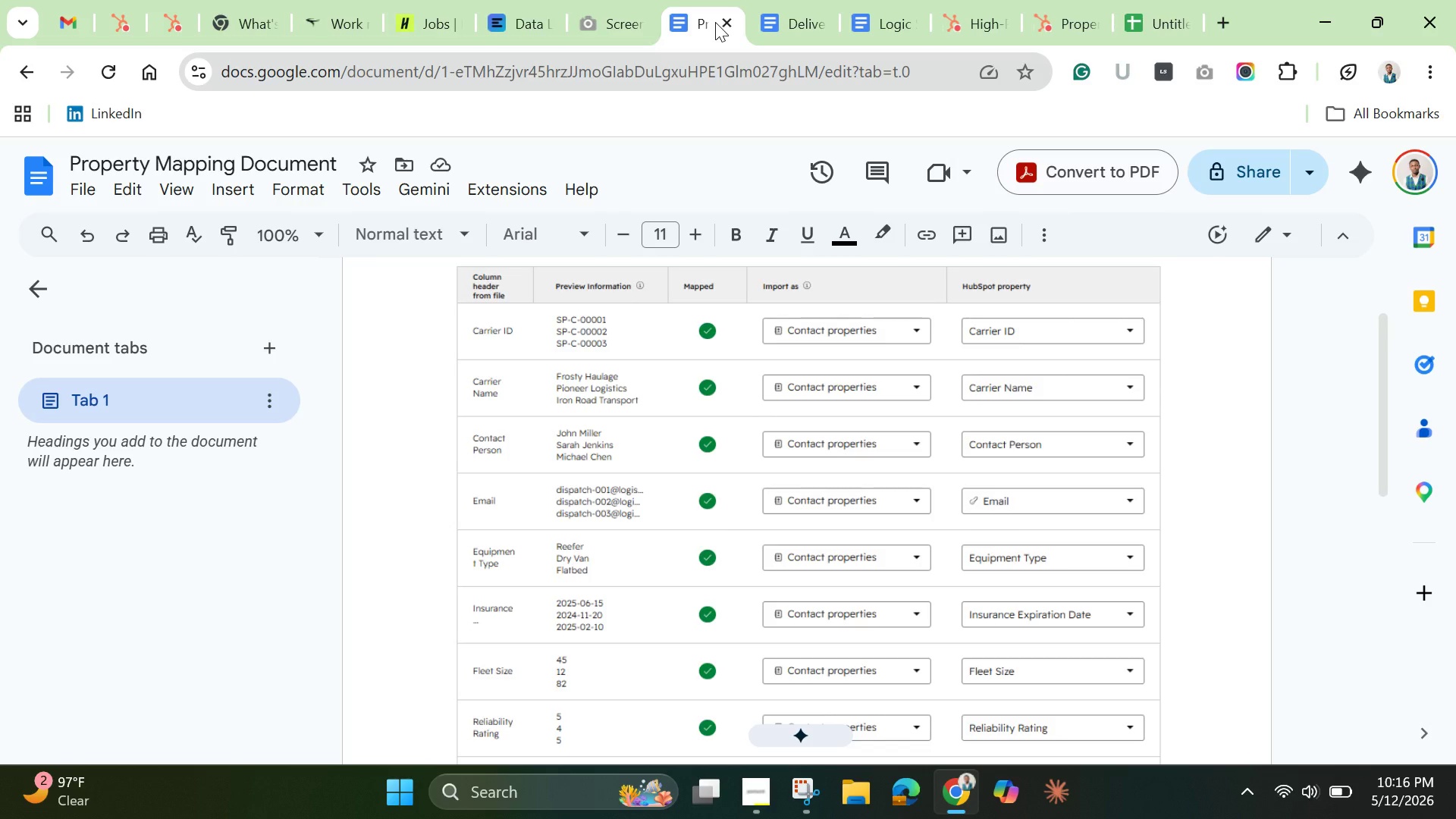 
left_click([981, 22])
 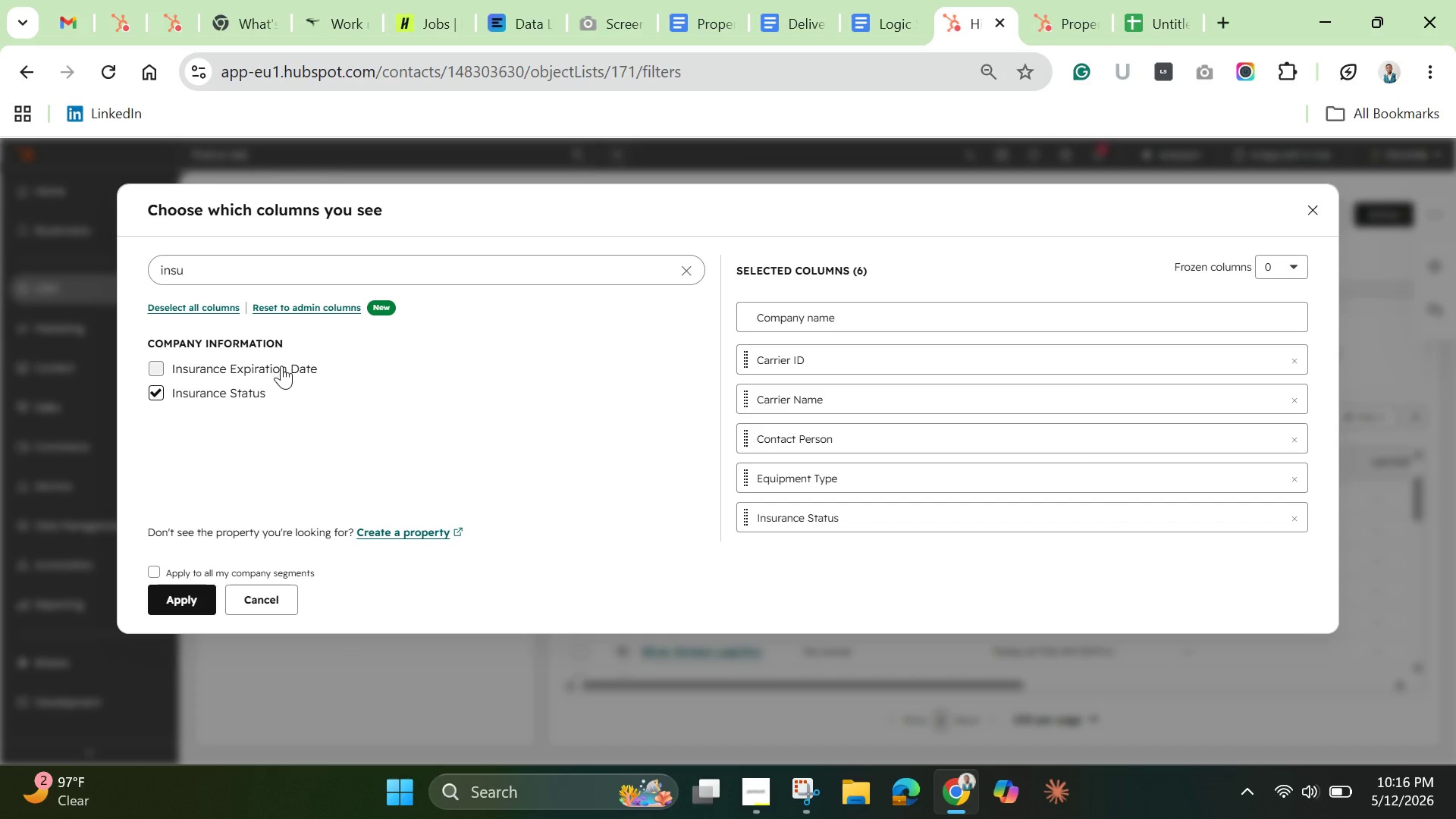 
left_click([281, 367])
 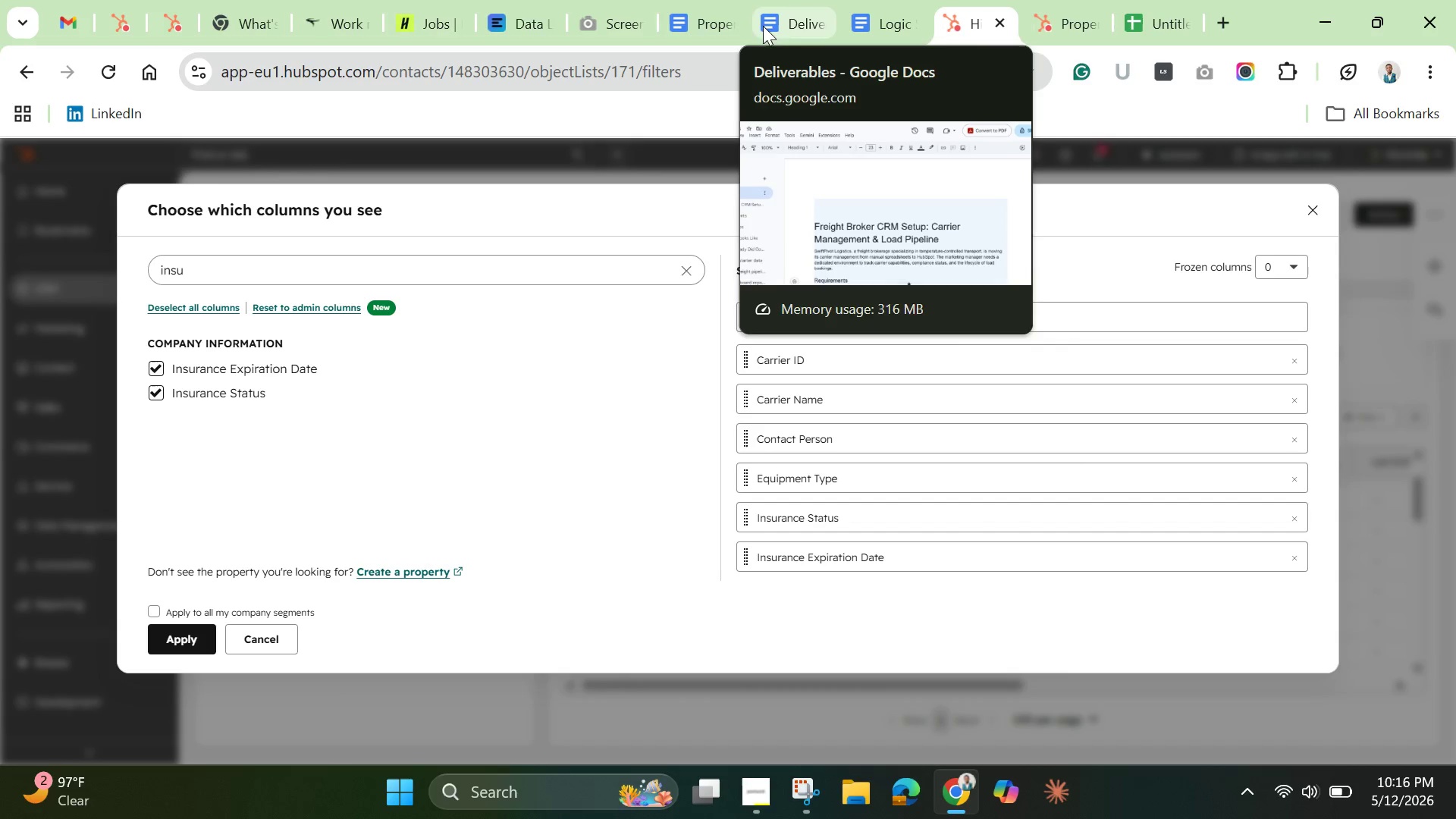 
left_click([701, 17])
 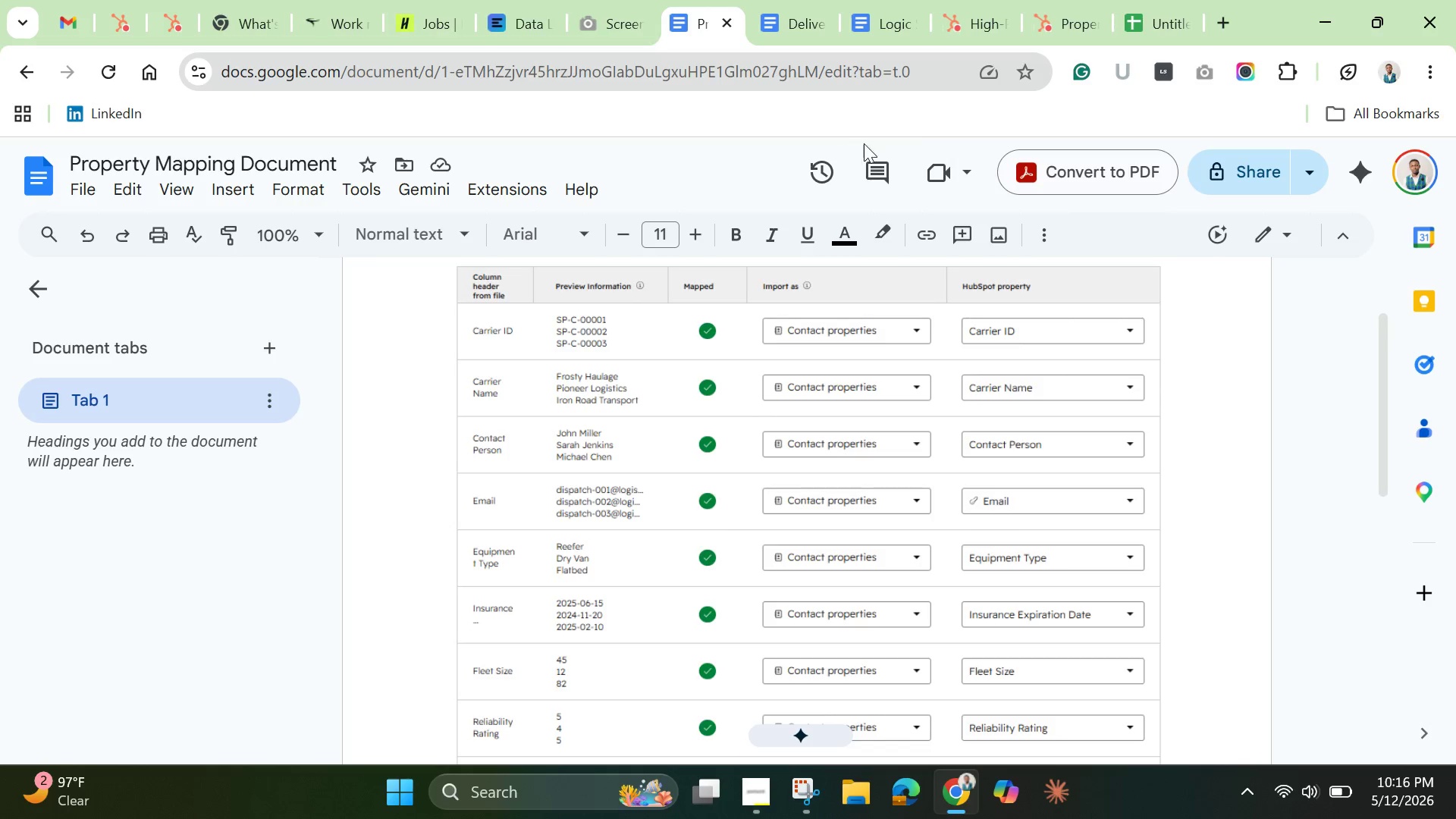 
left_click([968, 12])
 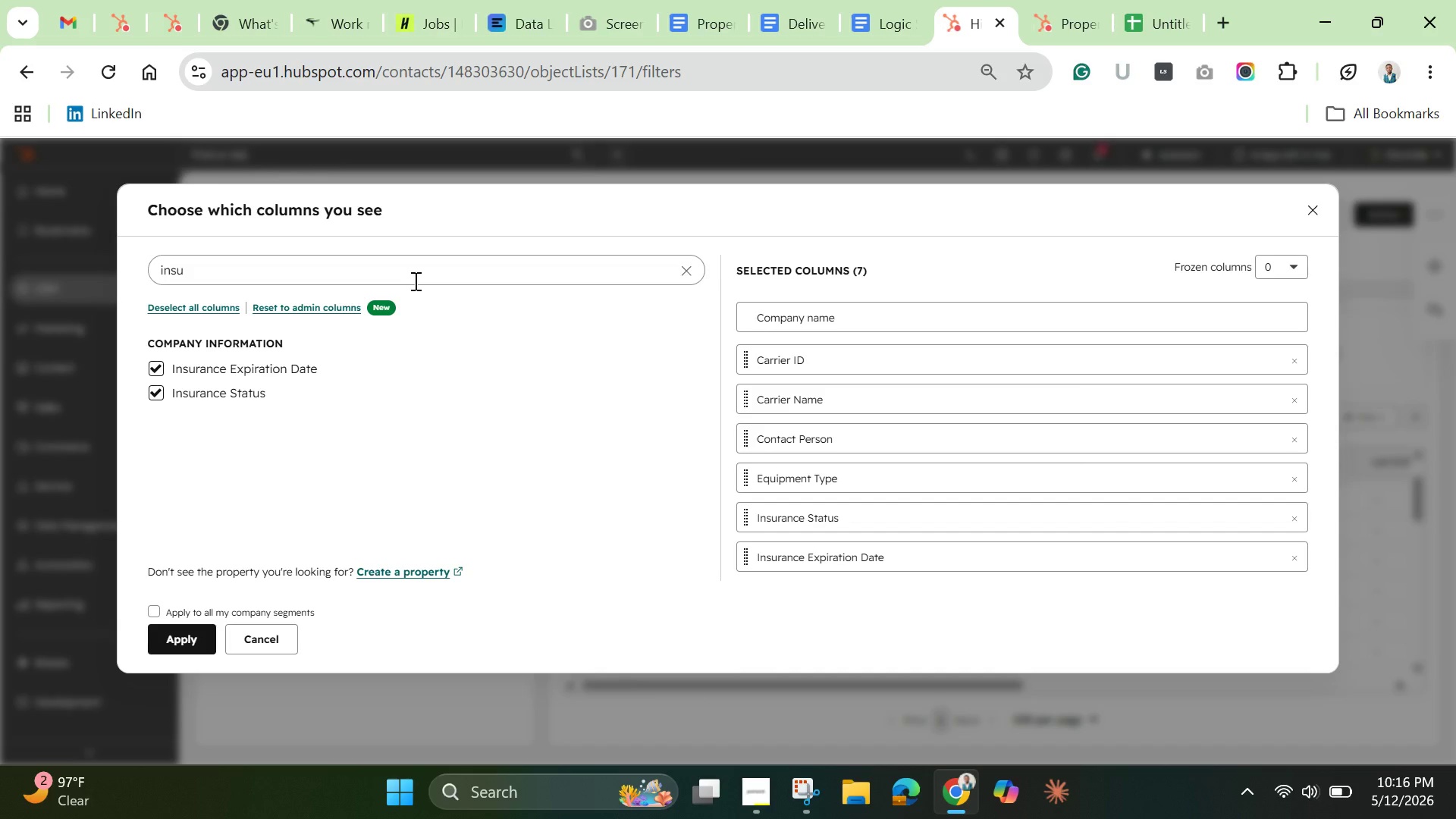 
double_click([414, 281])
 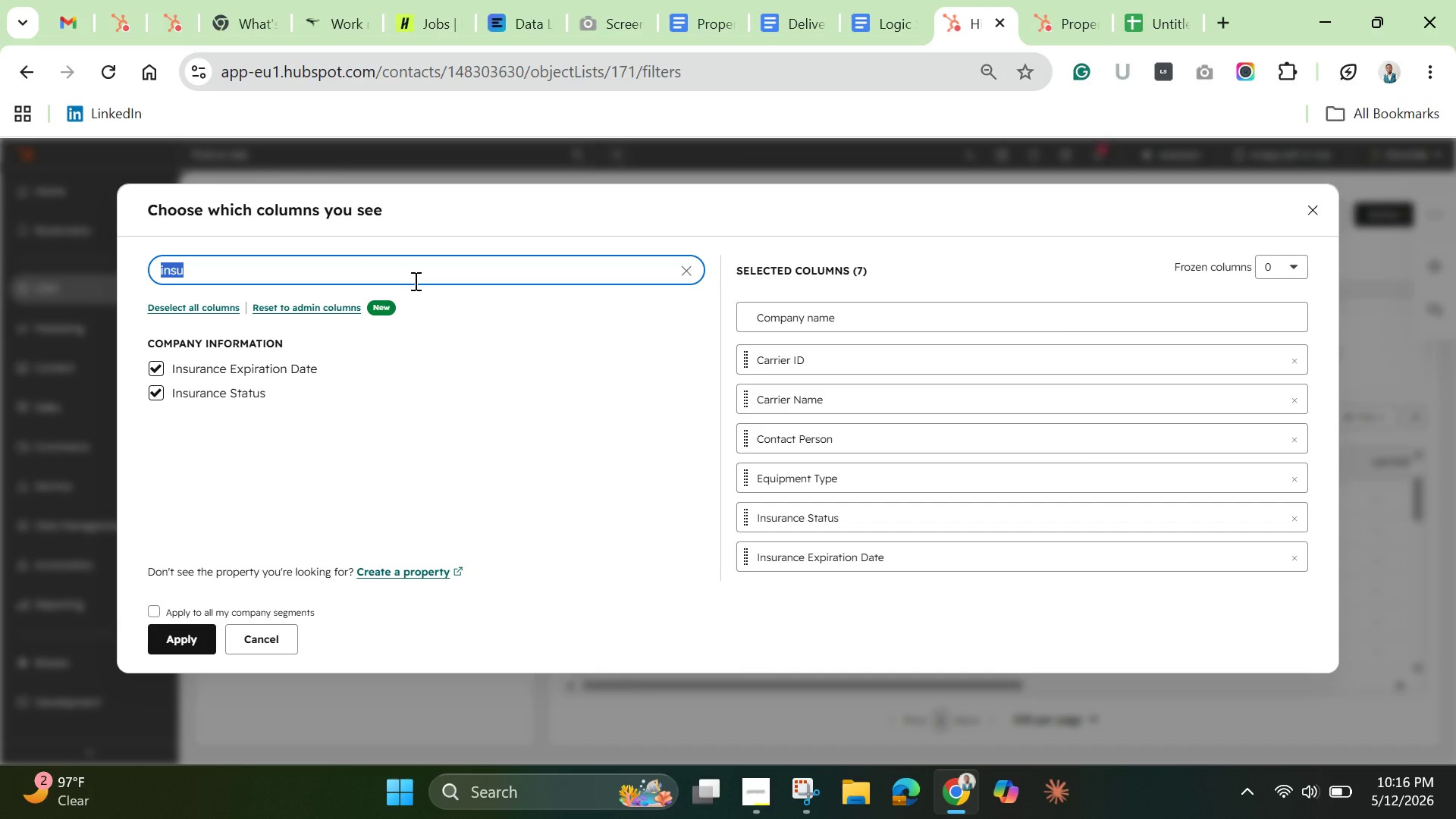 
key(Backspace)
type(fleet)